 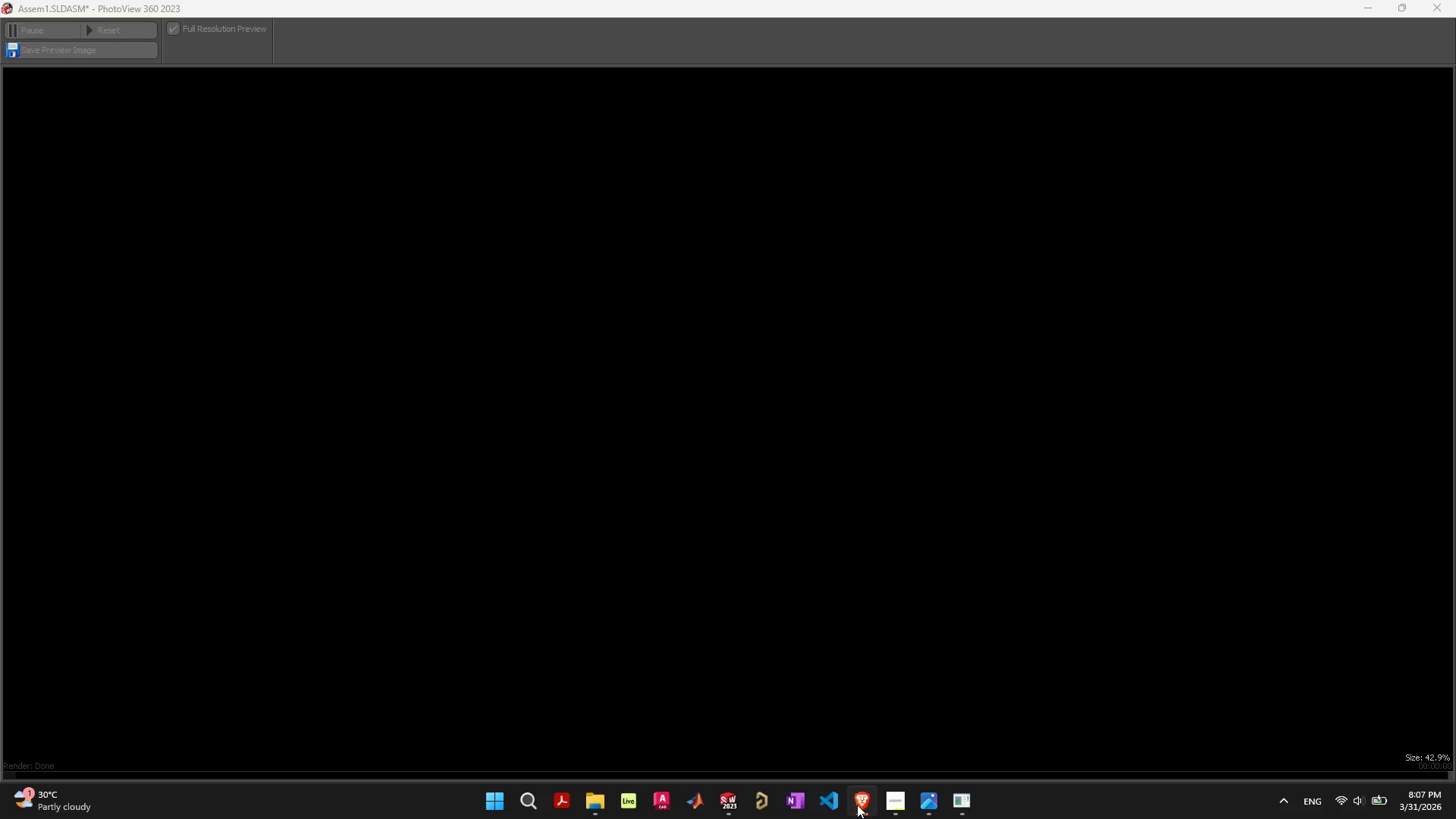 
right_click([874, 795])
 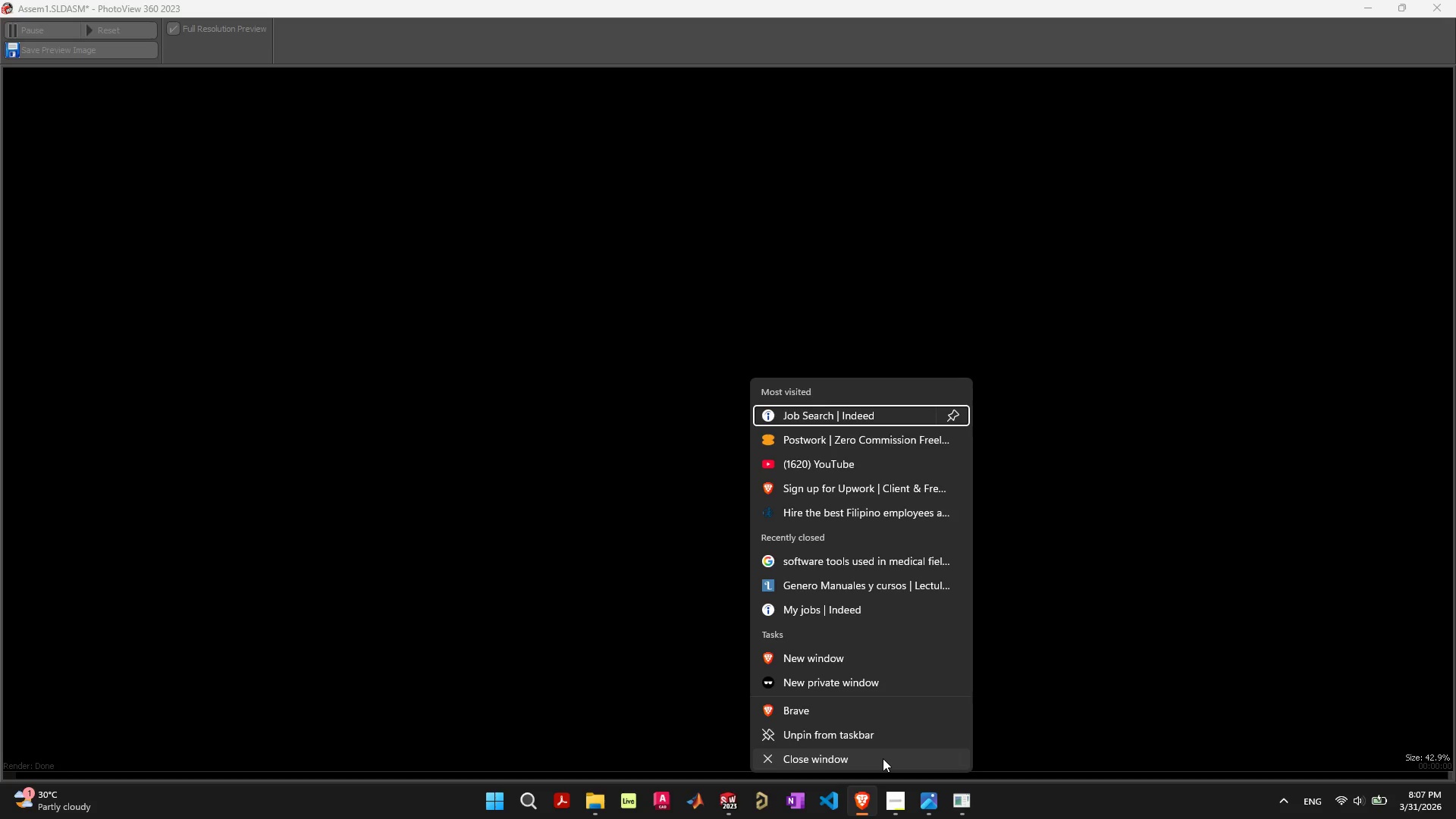 
left_click([883, 758])
 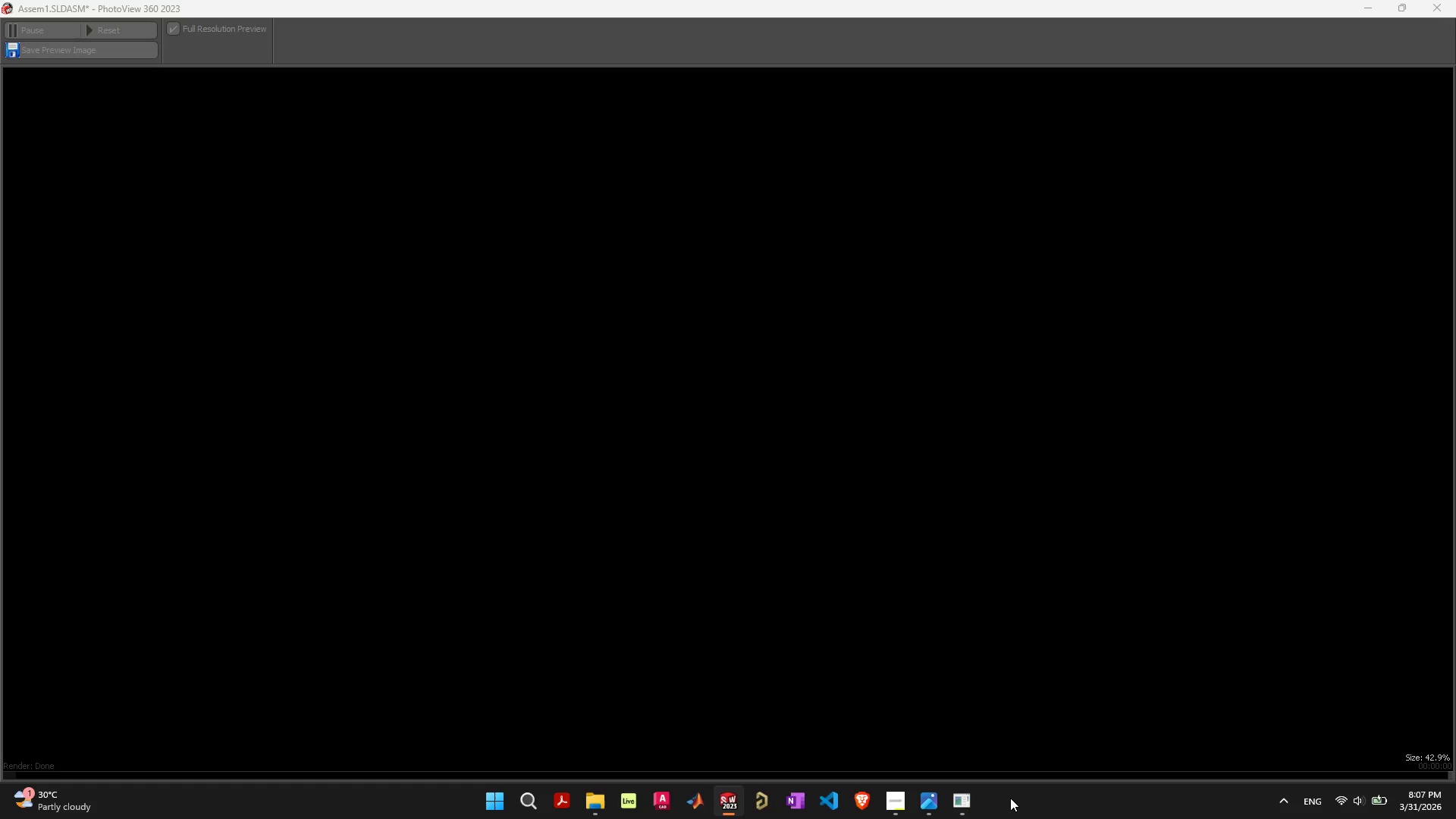 
left_click([1009, 798])
 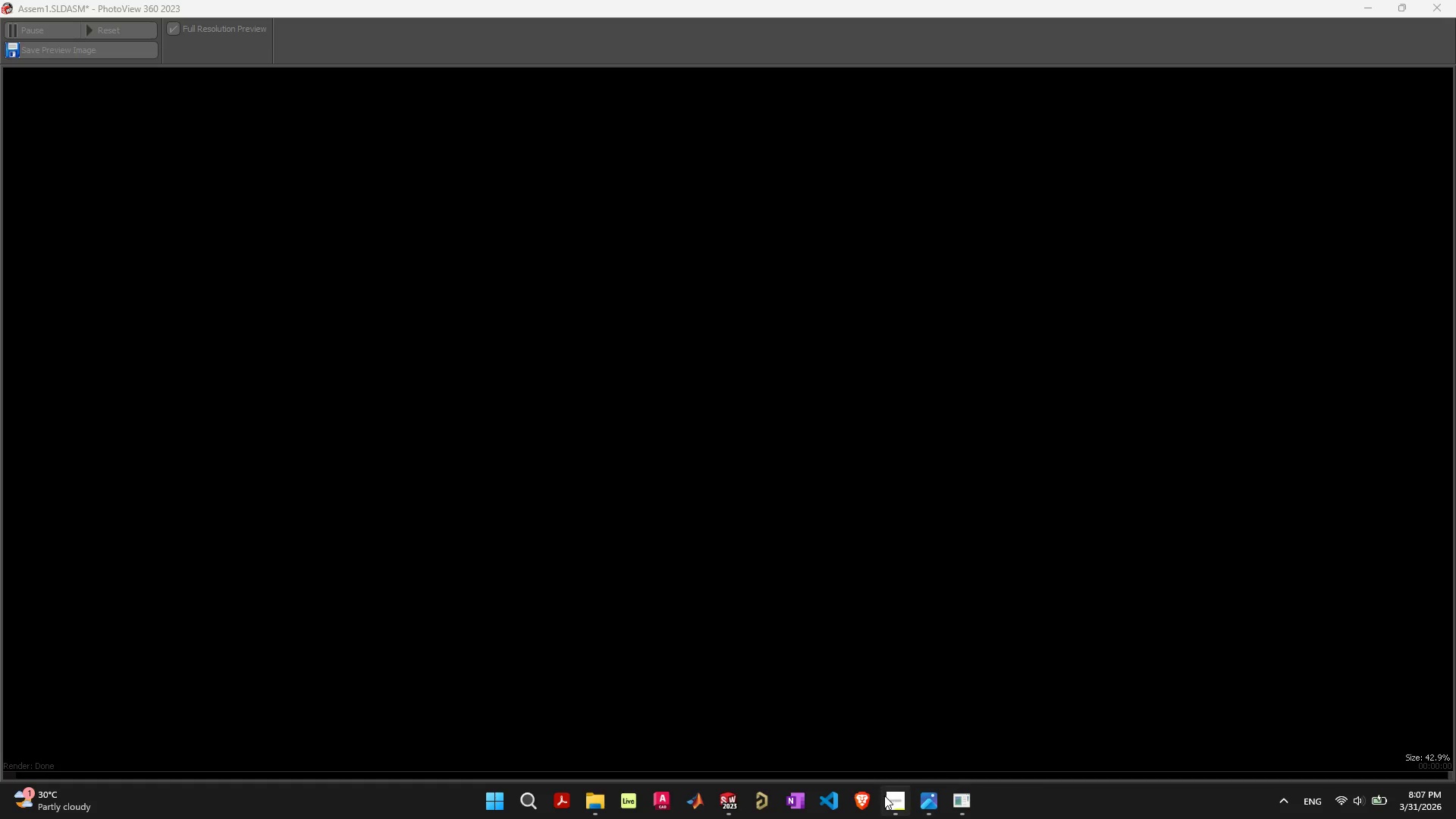 
left_click([863, 802])
 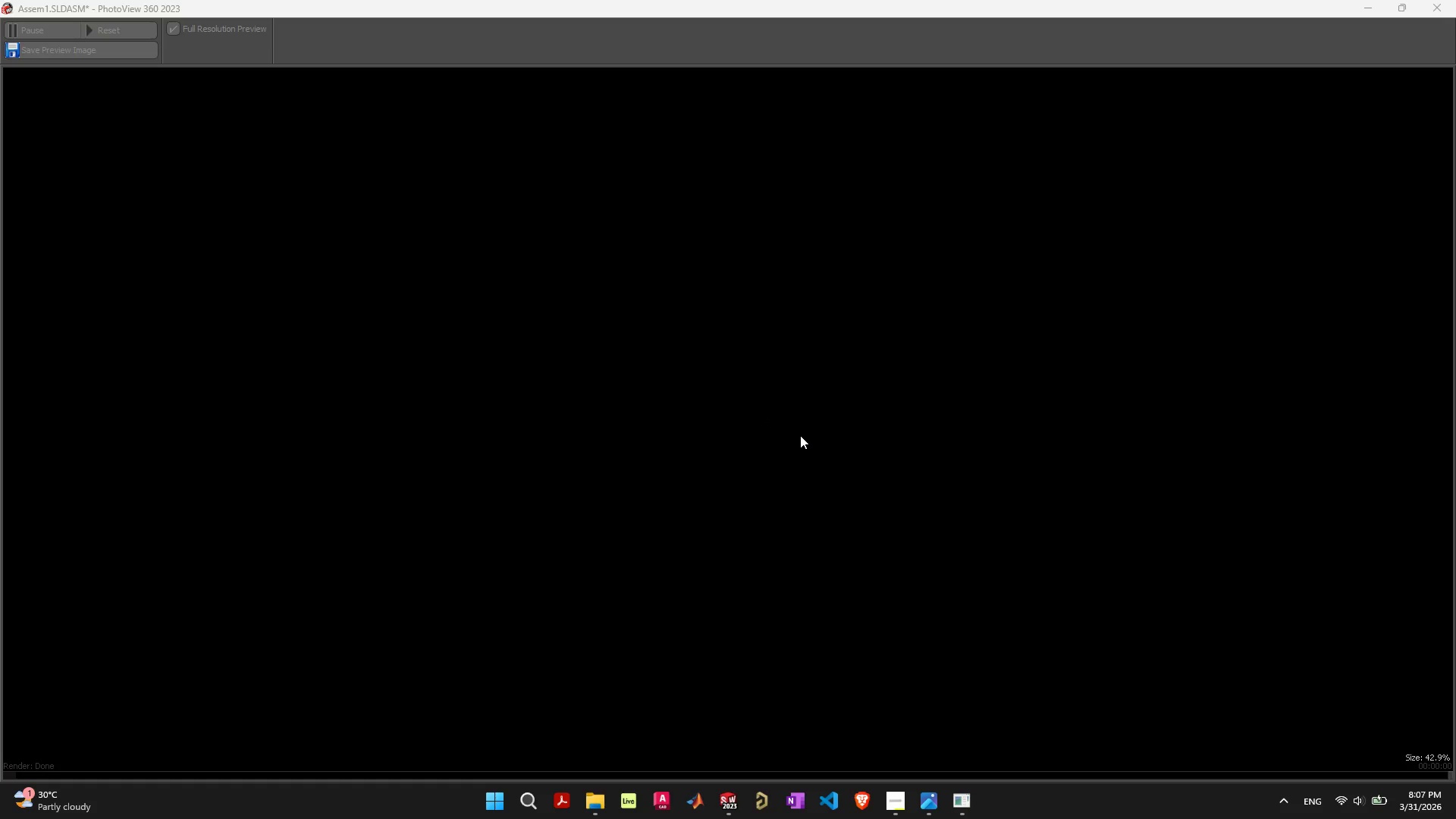 
wait(12.41)
 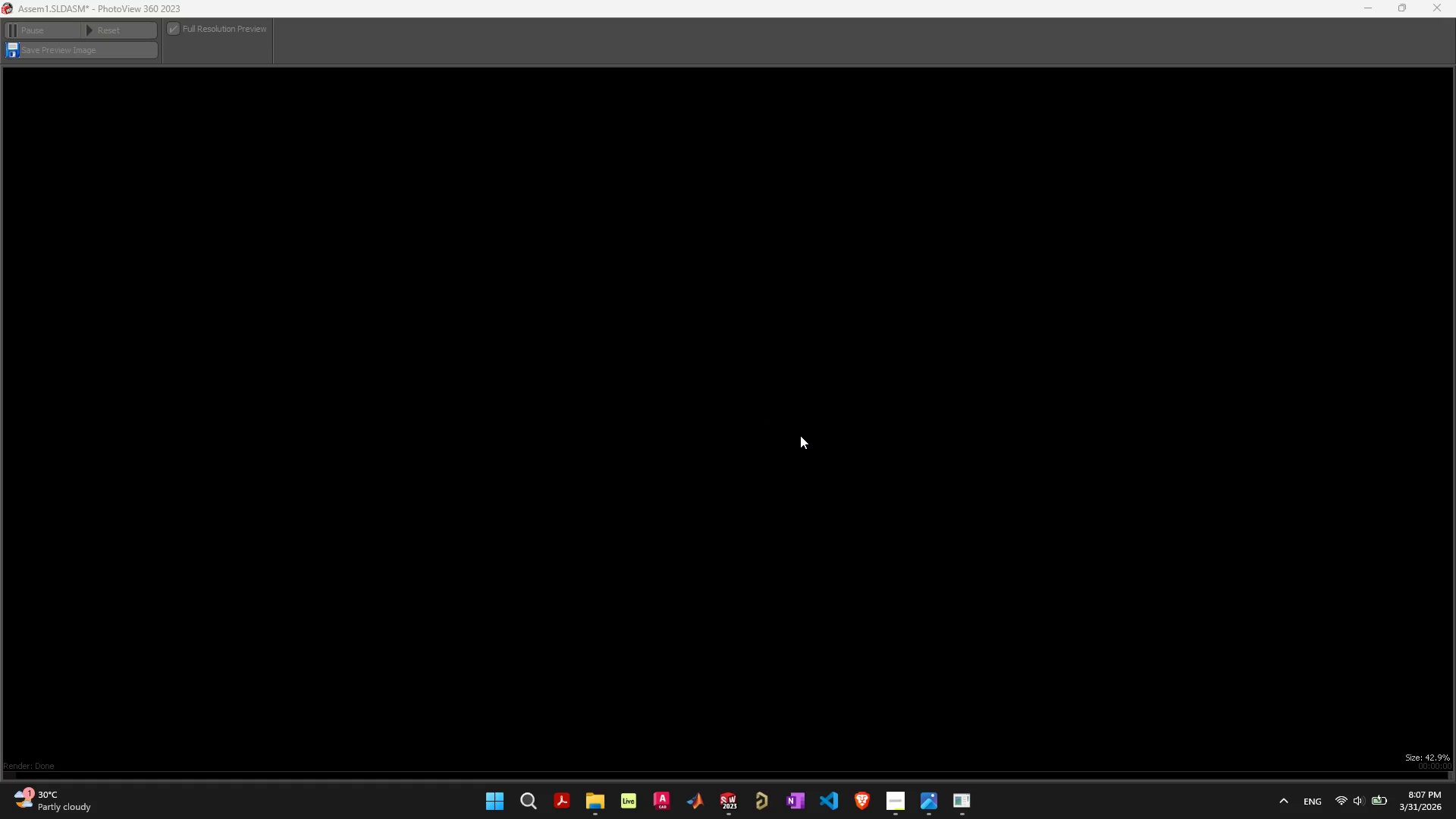 
left_click([965, 803])
 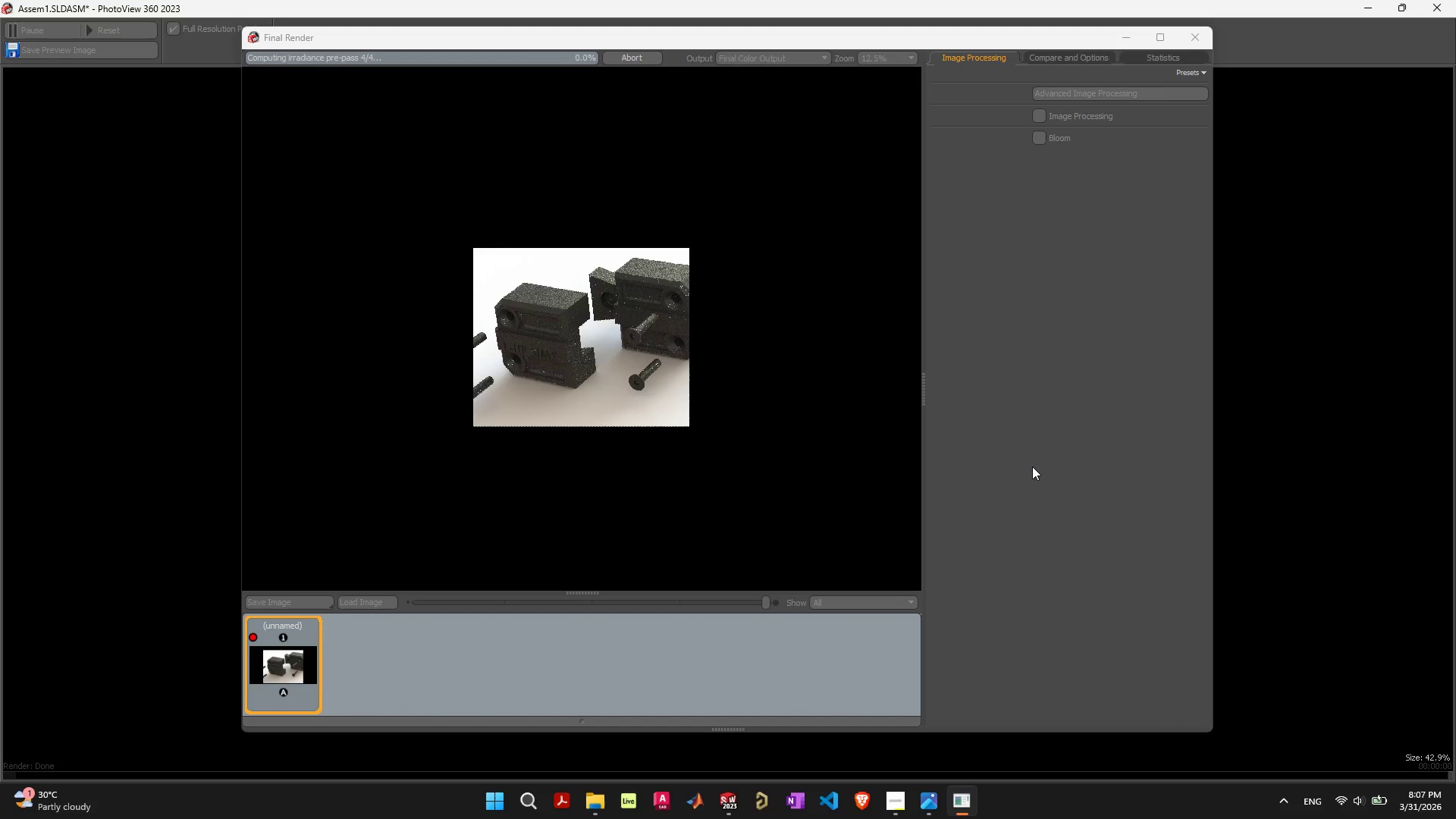 
wait(17.97)
 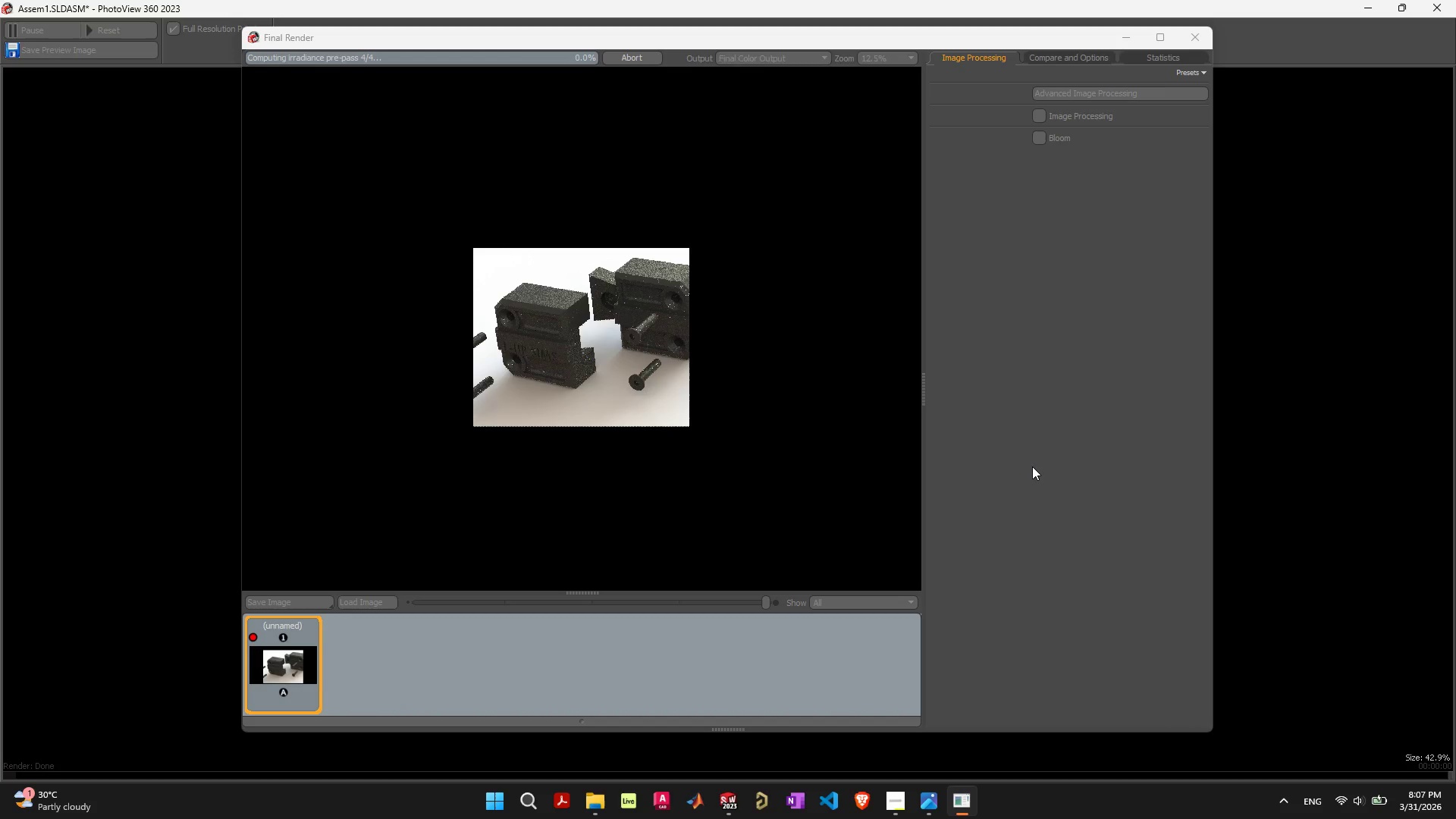 
left_click([652, 61])
 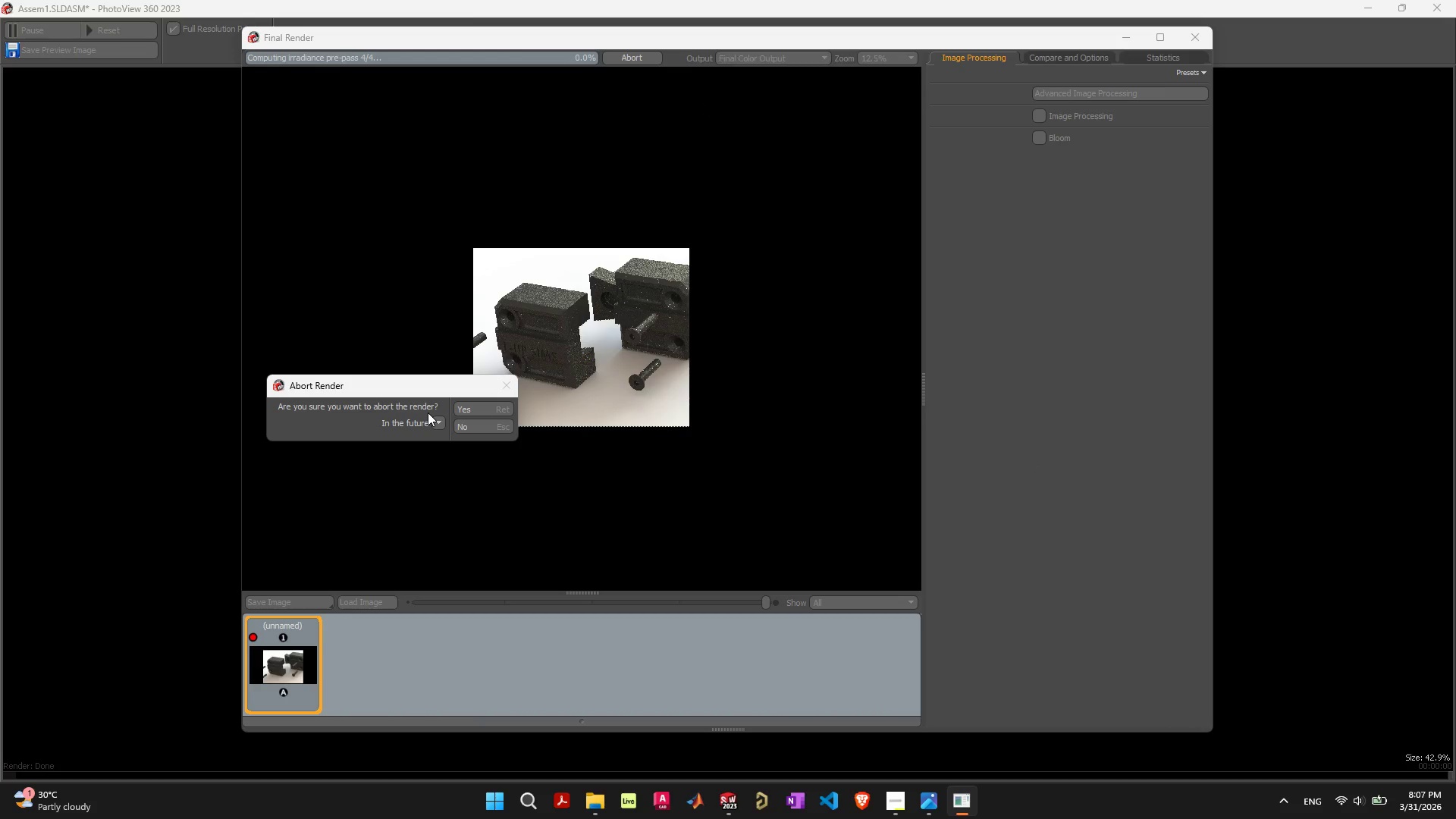 
left_click([469, 409])
 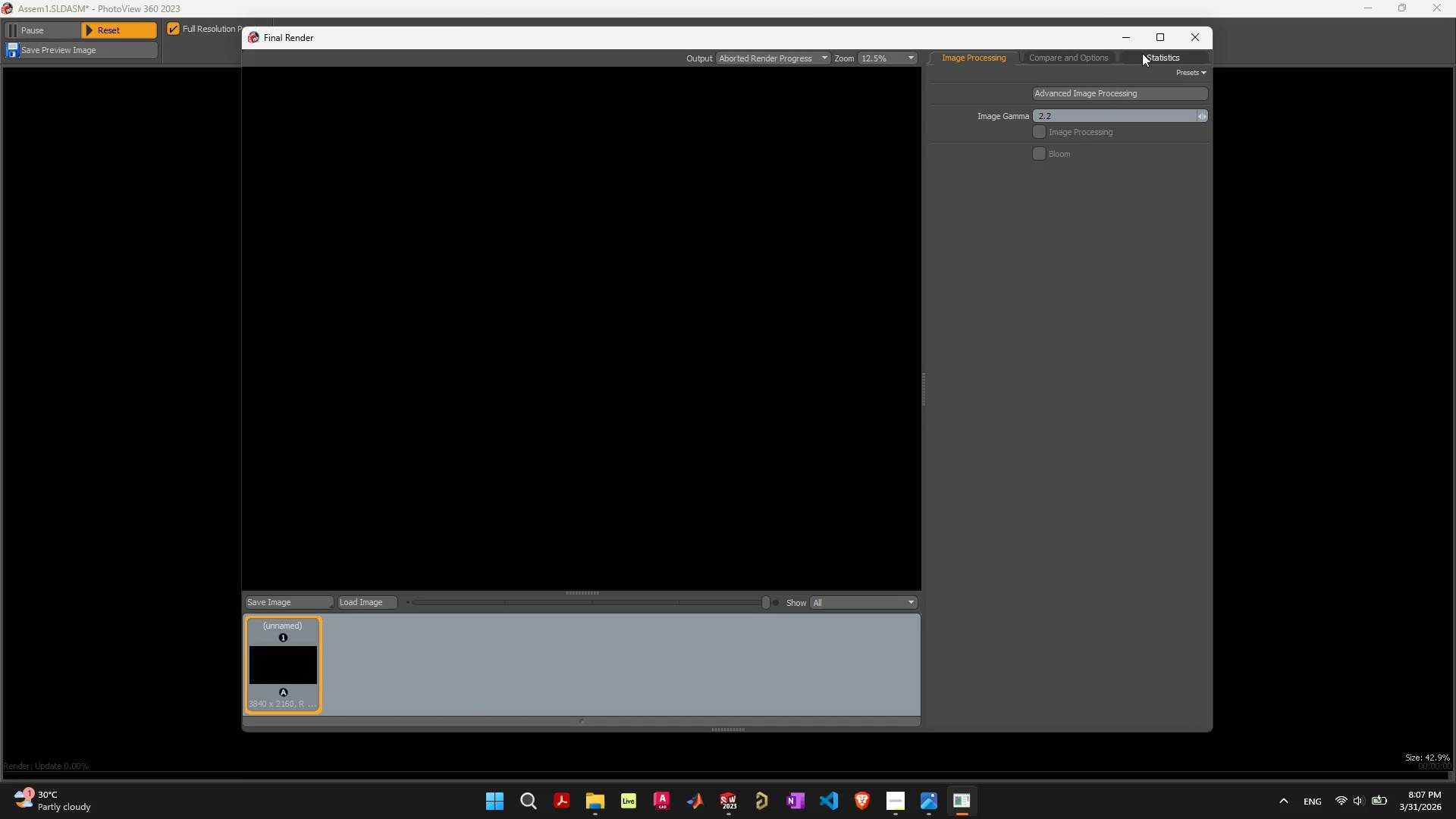 
left_click([1192, 33])
 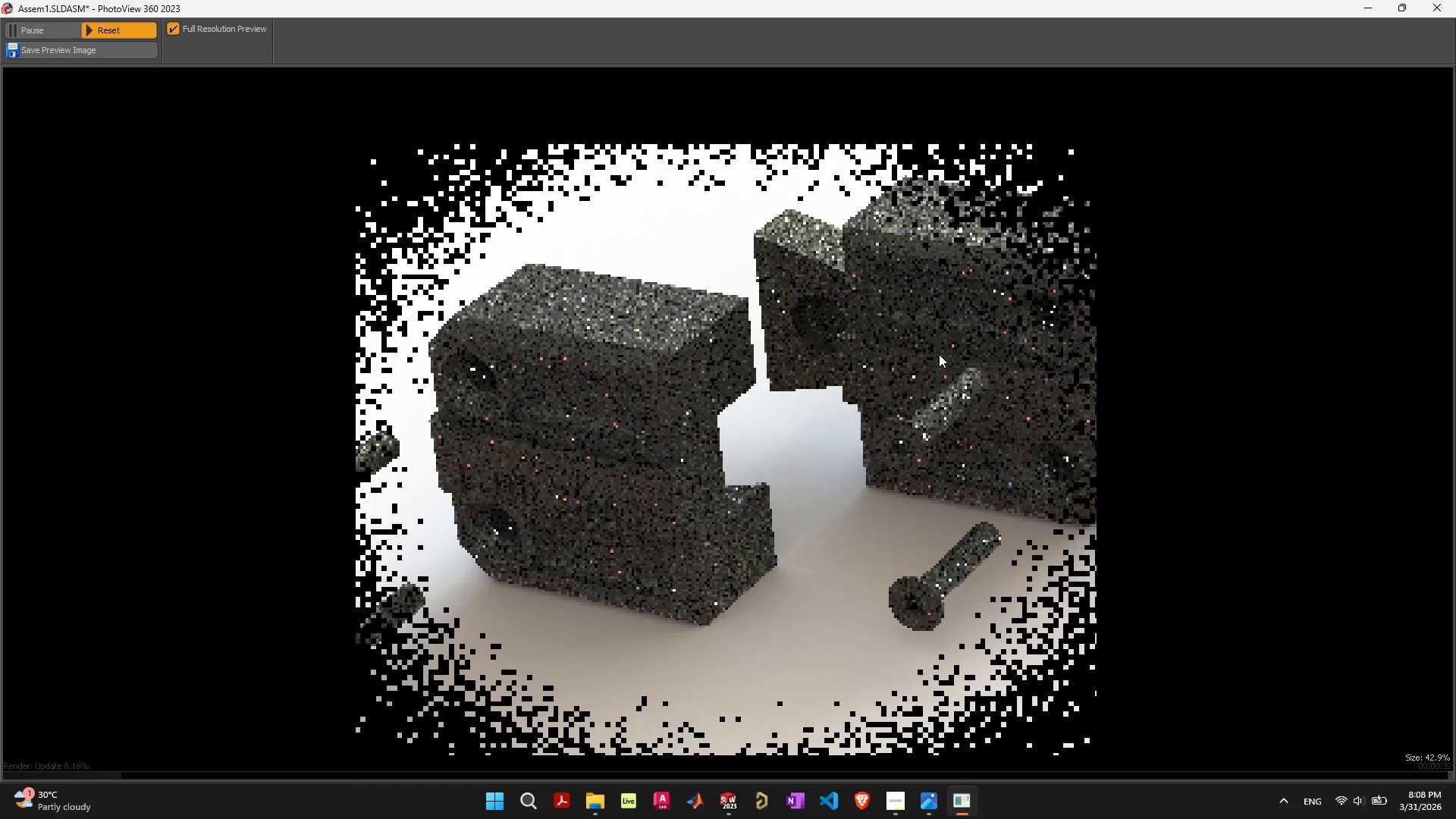 
wait(36.23)
 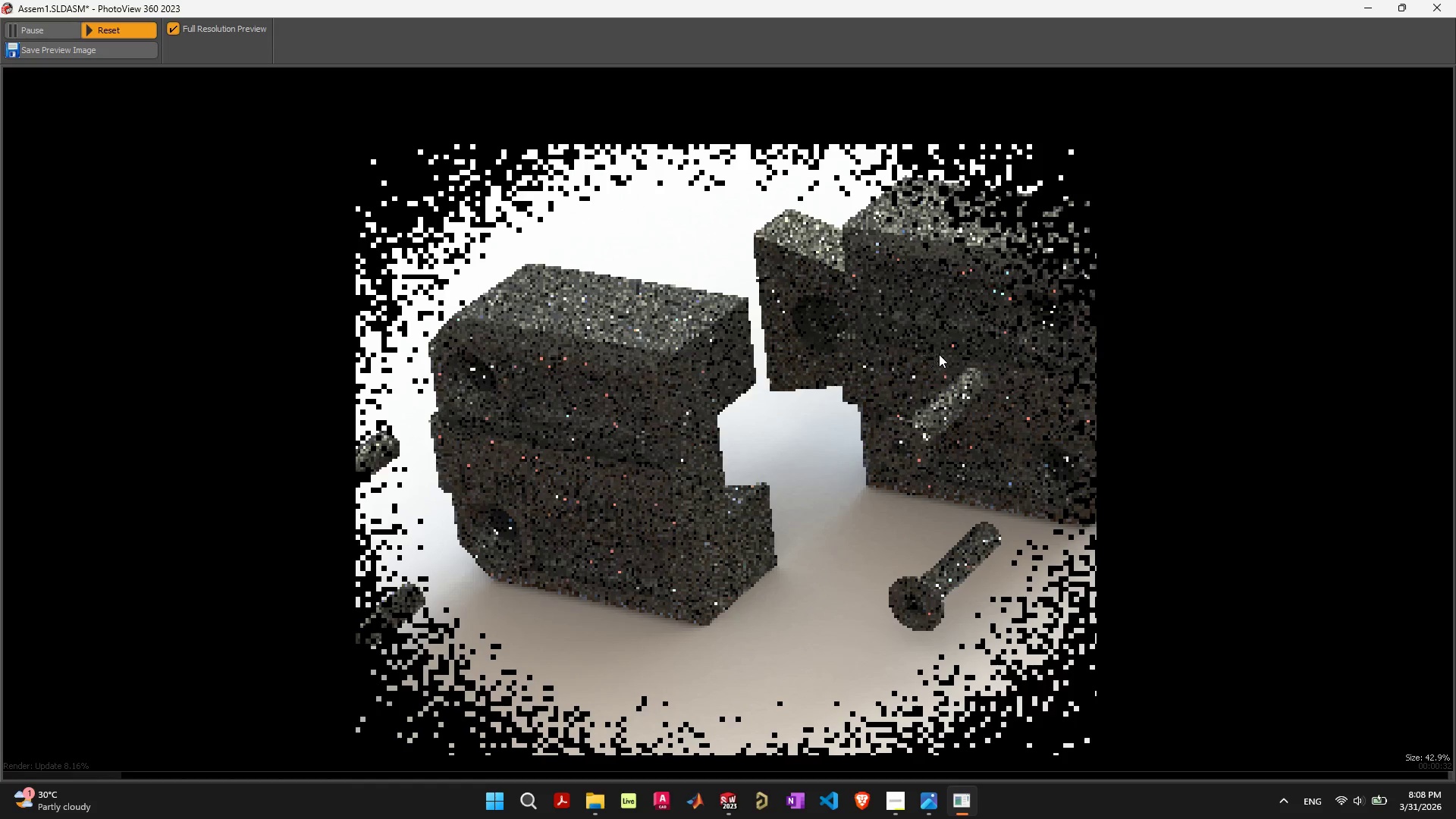 
left_click([125, 28])
 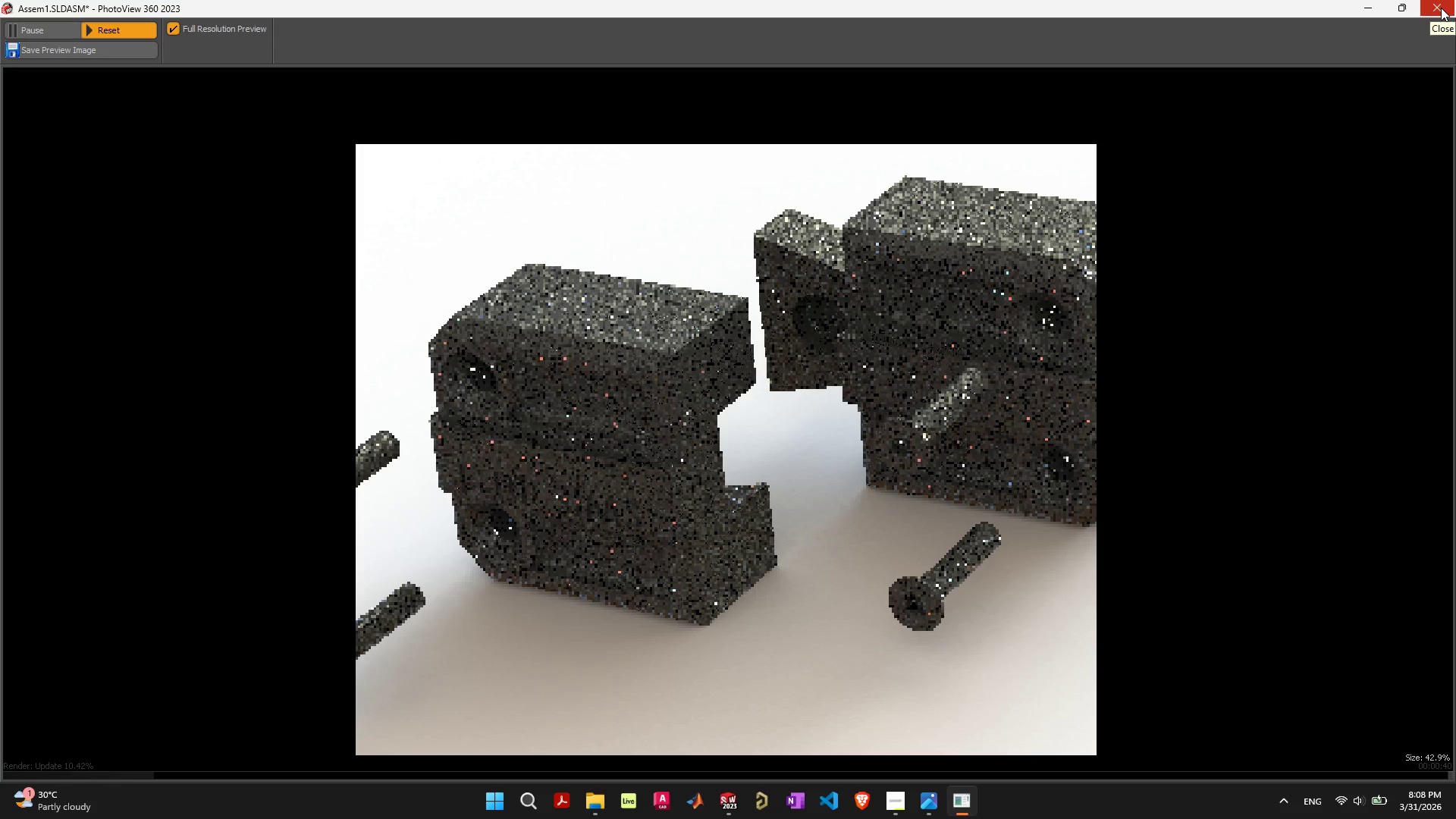 
wait(5.14)
 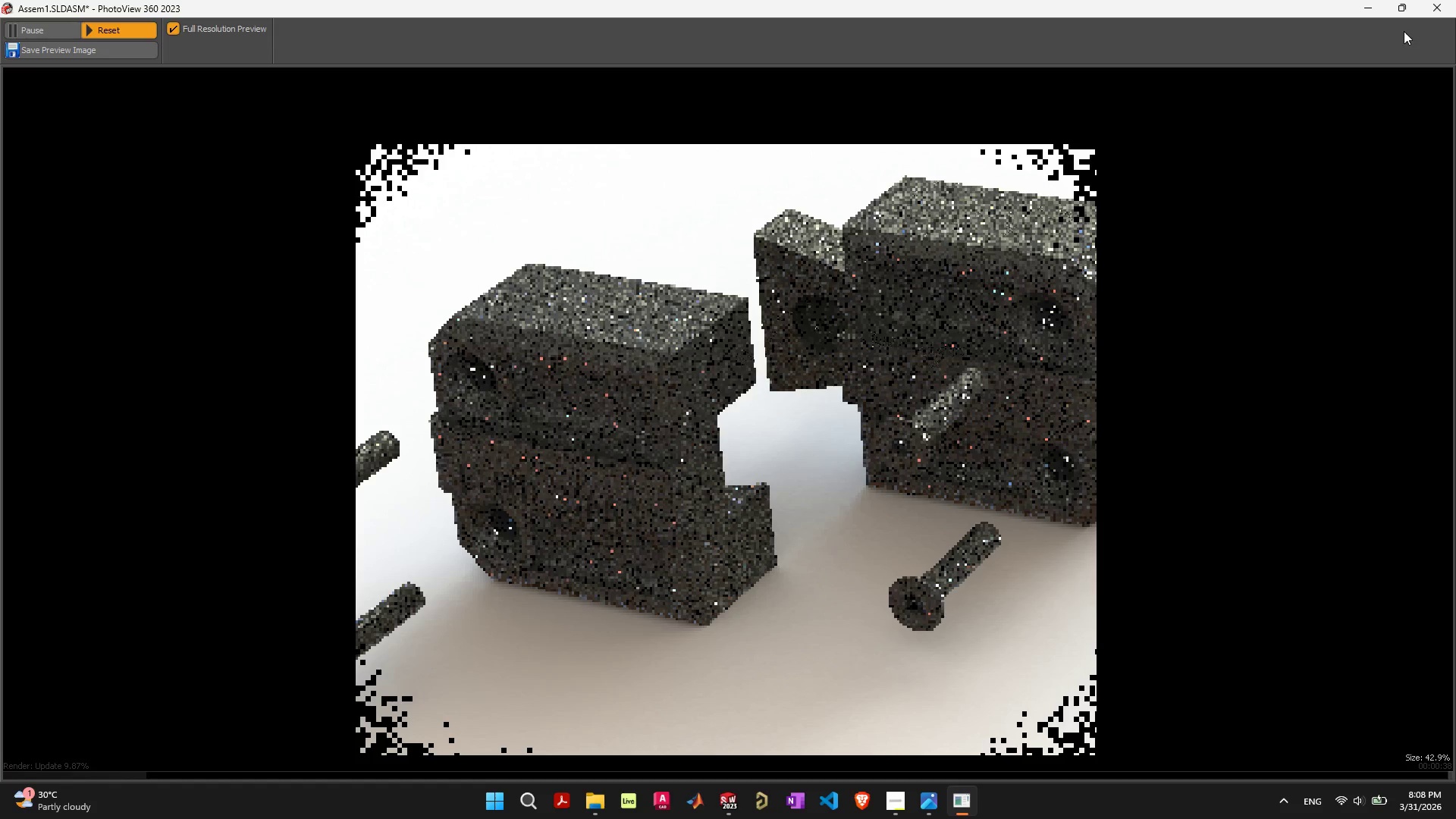 
left_click([1441, 8])
 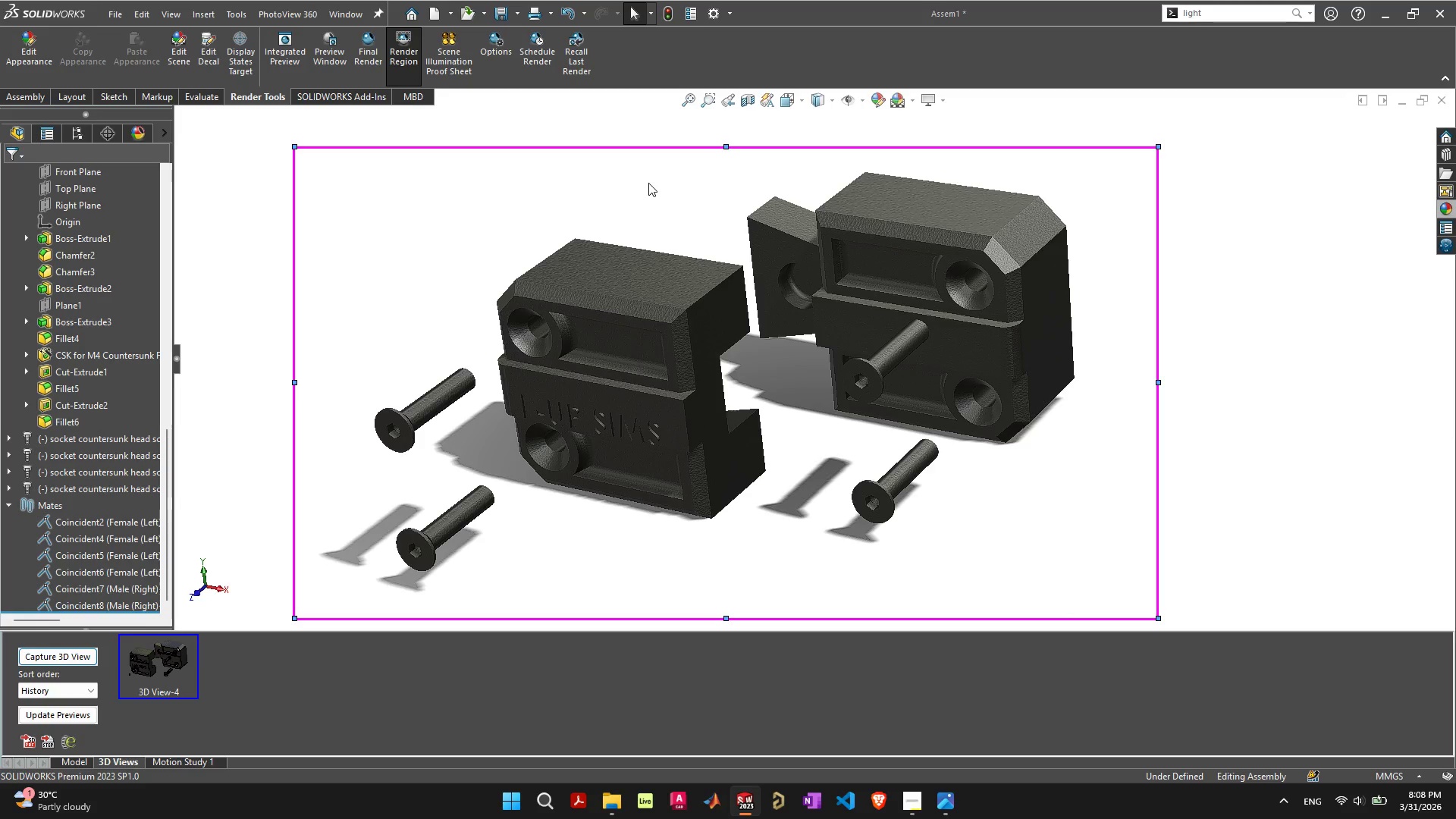 
mouse_move([388, 68])
 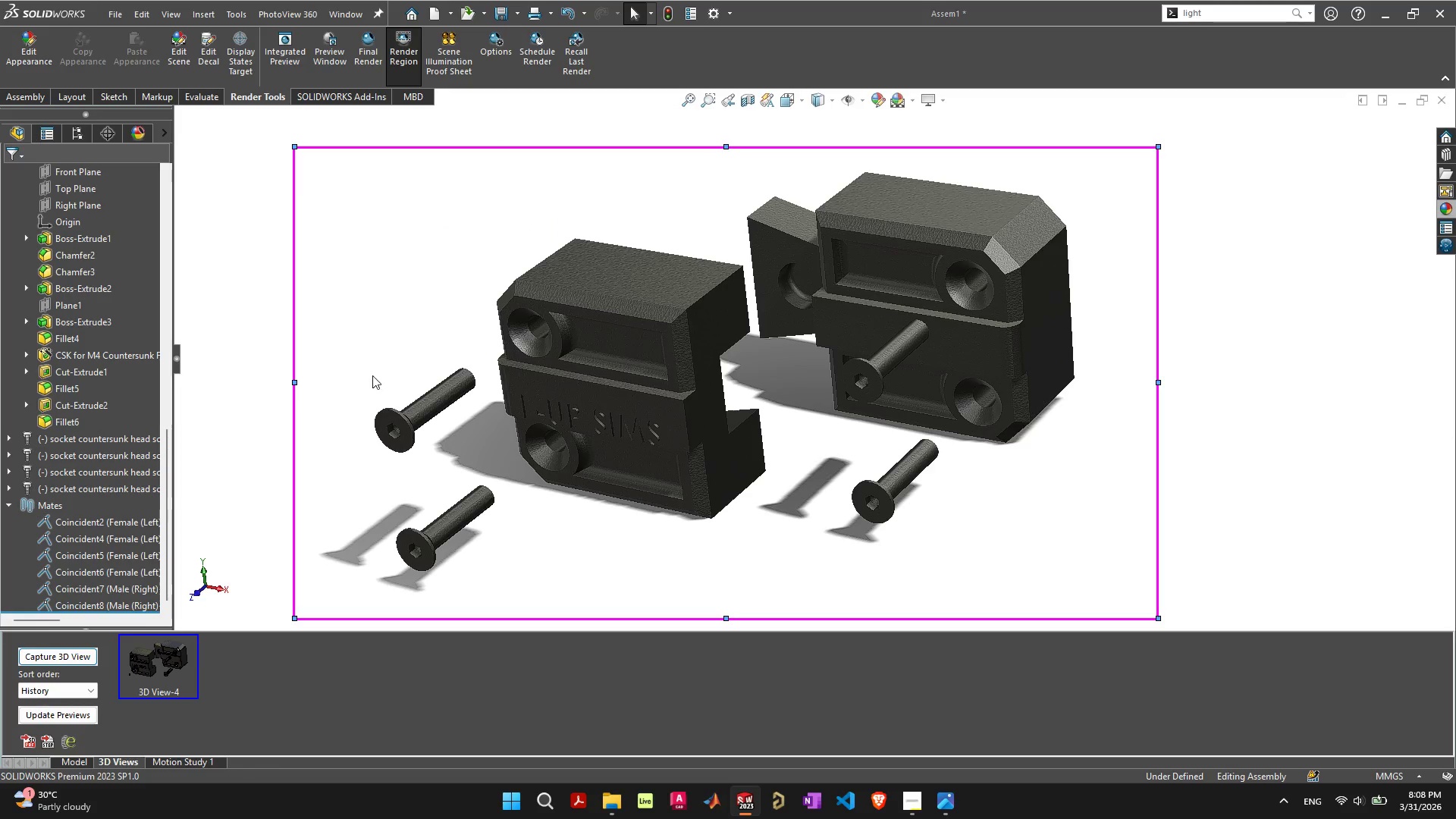 
right_click([175, 673])
 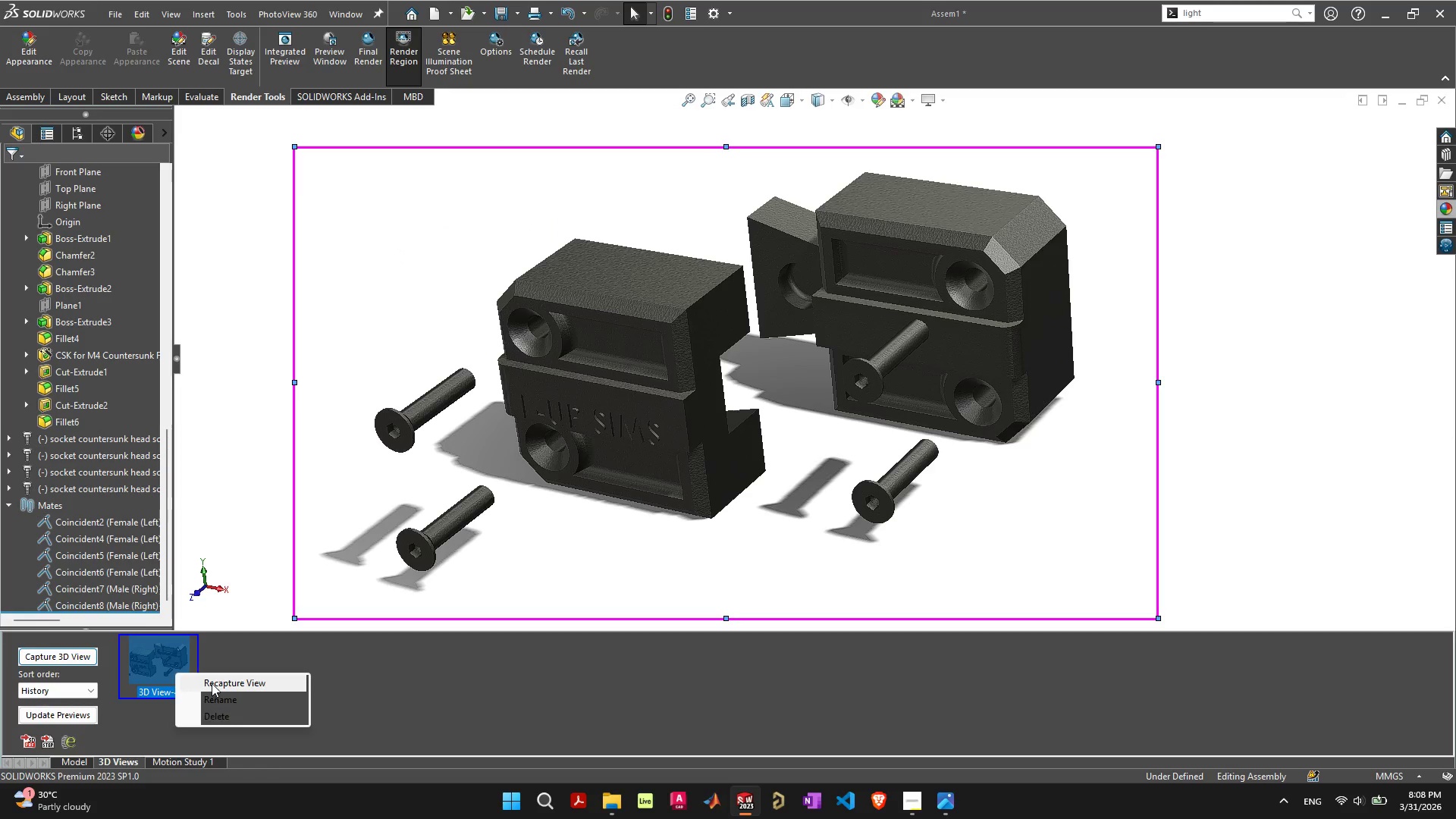 
left_click([364, 651])
 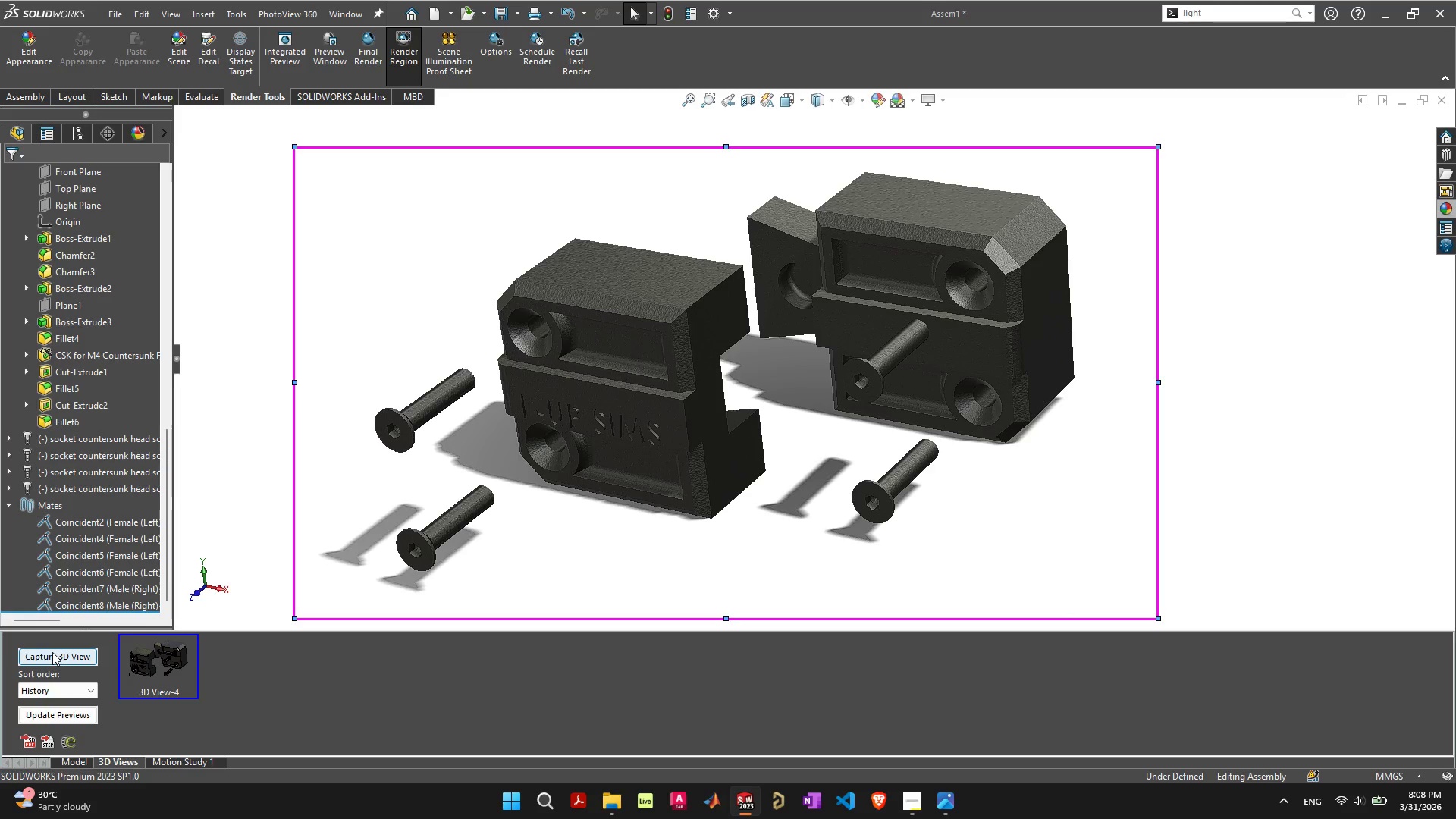 
left_click([52, 652])
 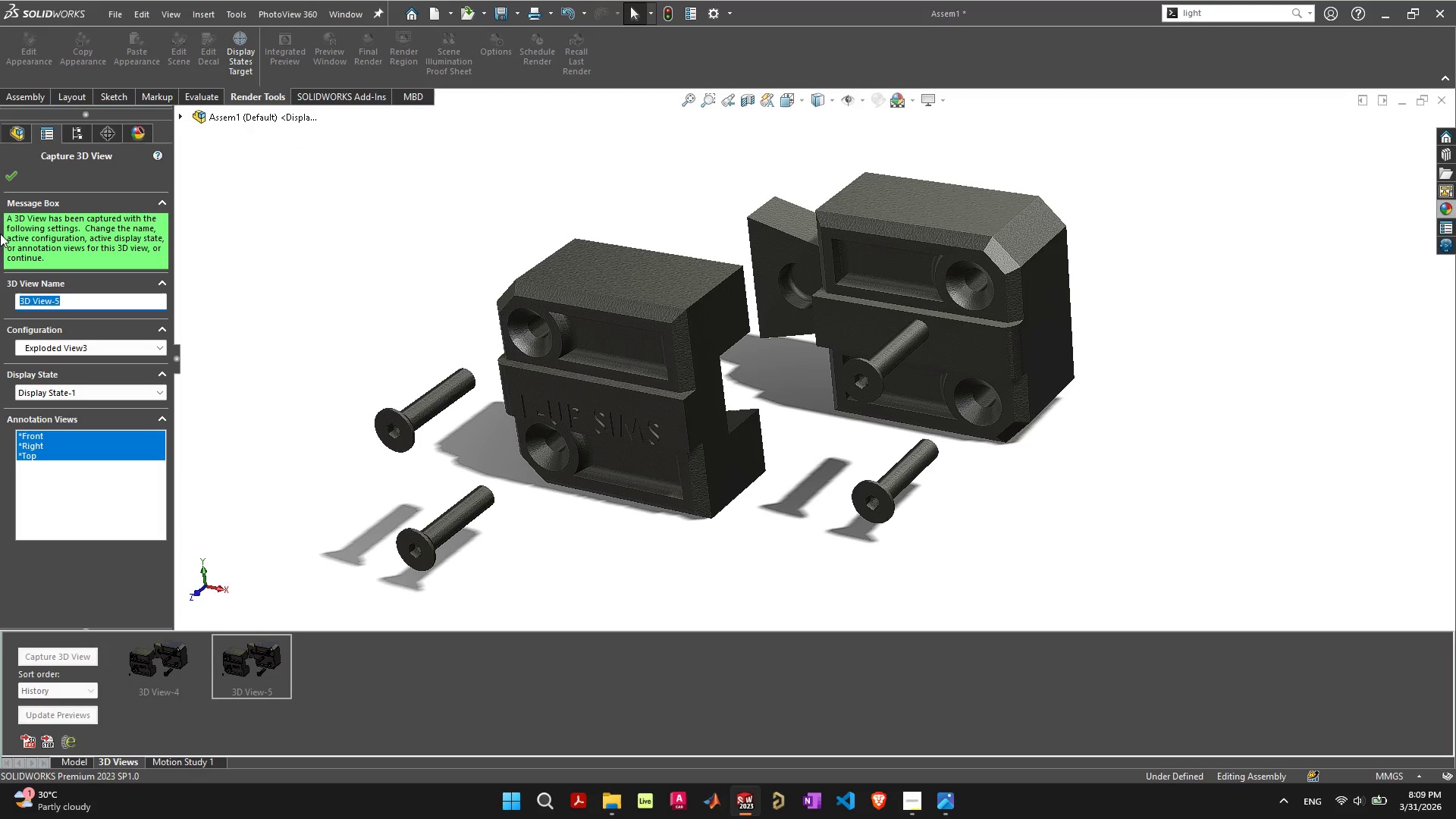 
left_click([9, 175])
 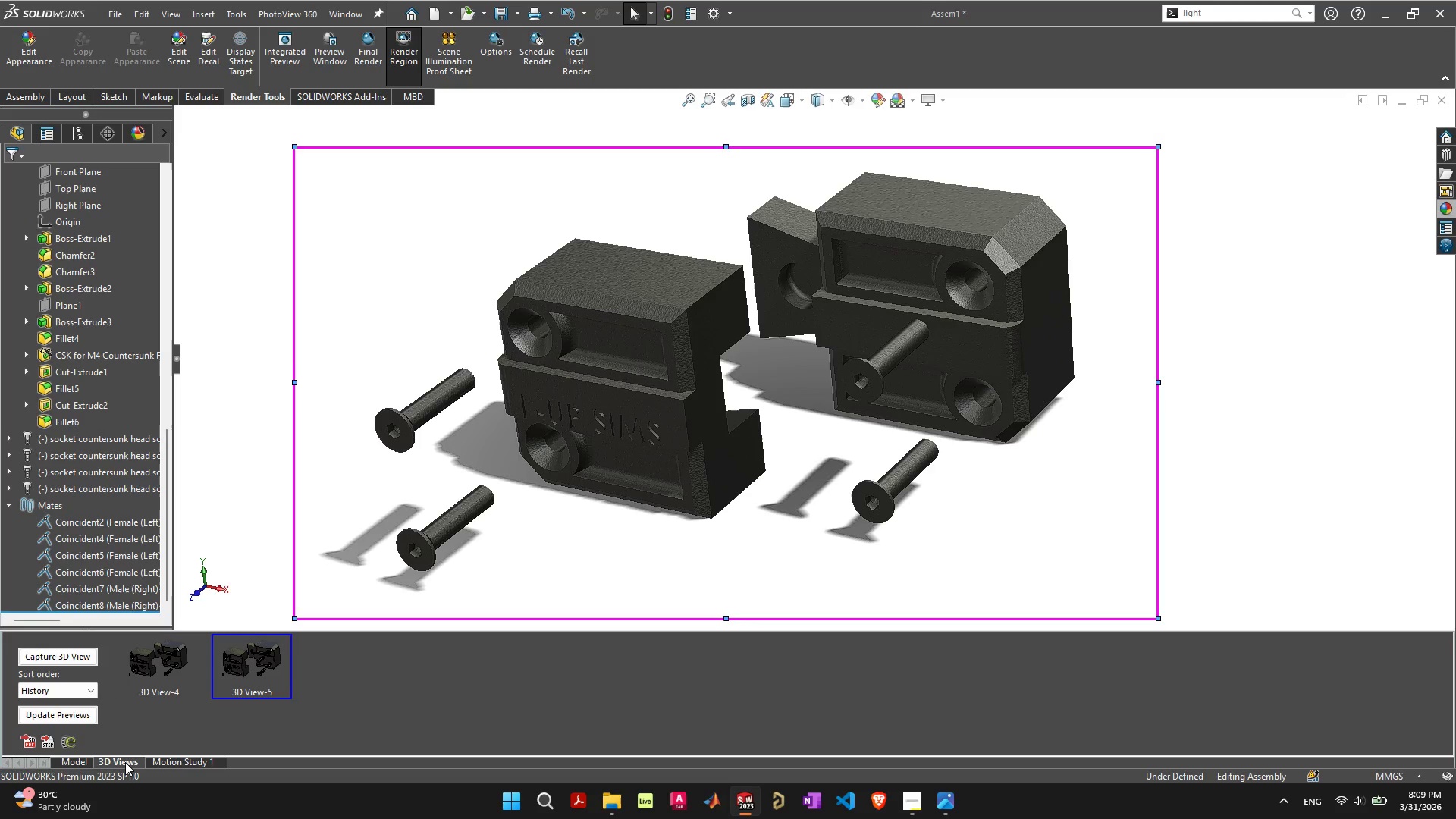 
left_click([83, 763])
 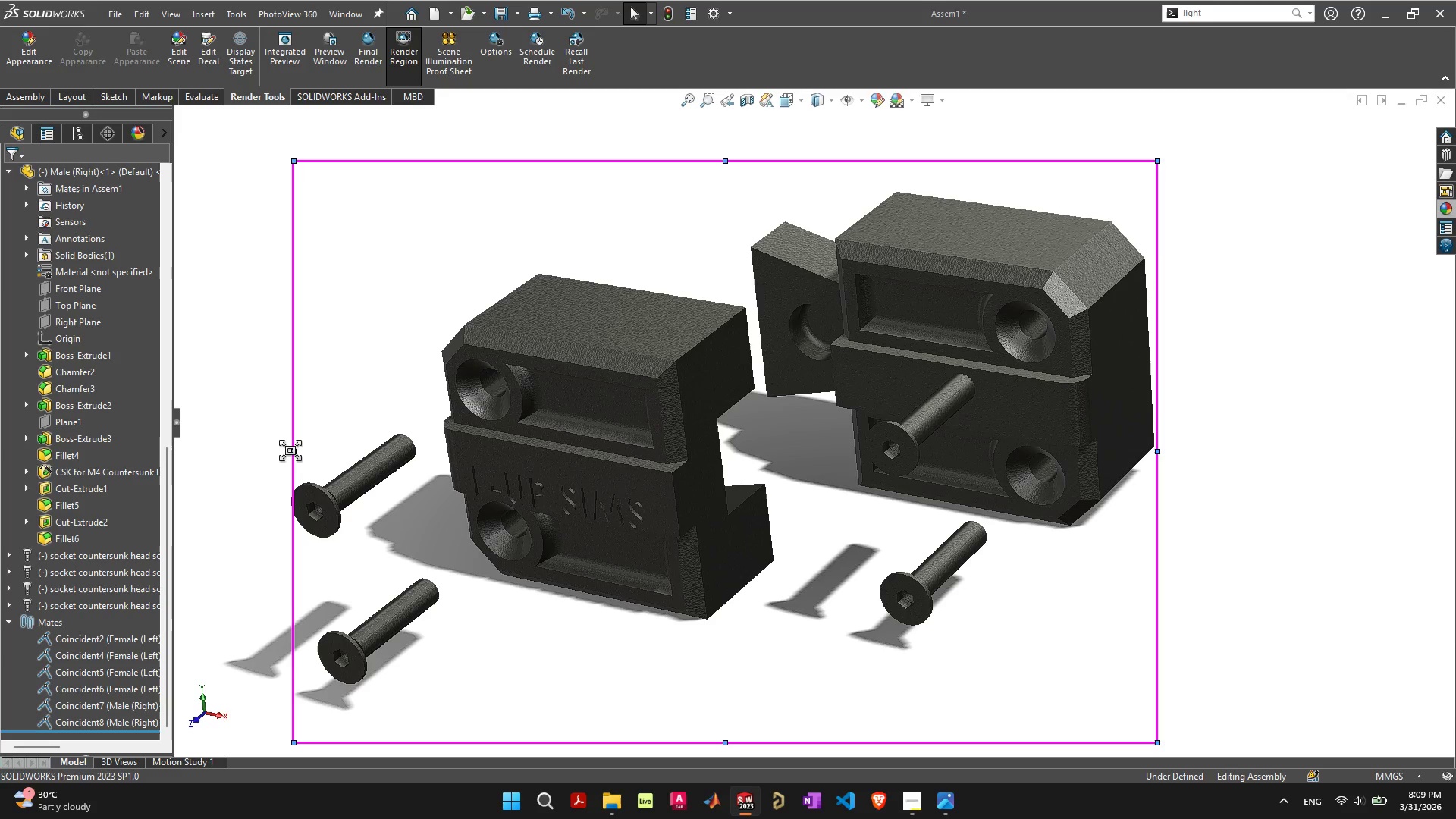 
wait(5.47)
 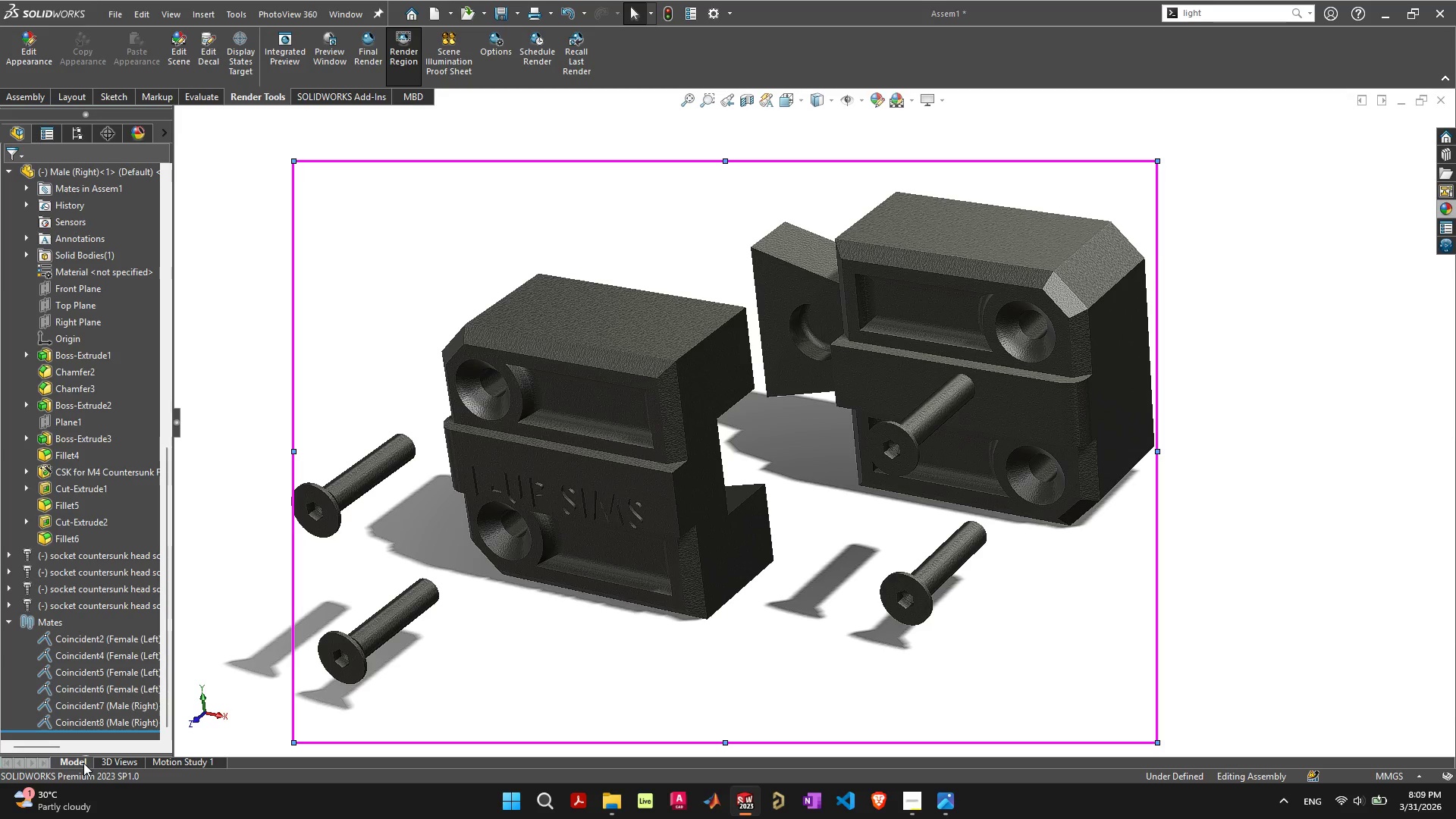 
left_click_drag(start_coordinate=[290, 450], to_coordinate=[211, 452])
 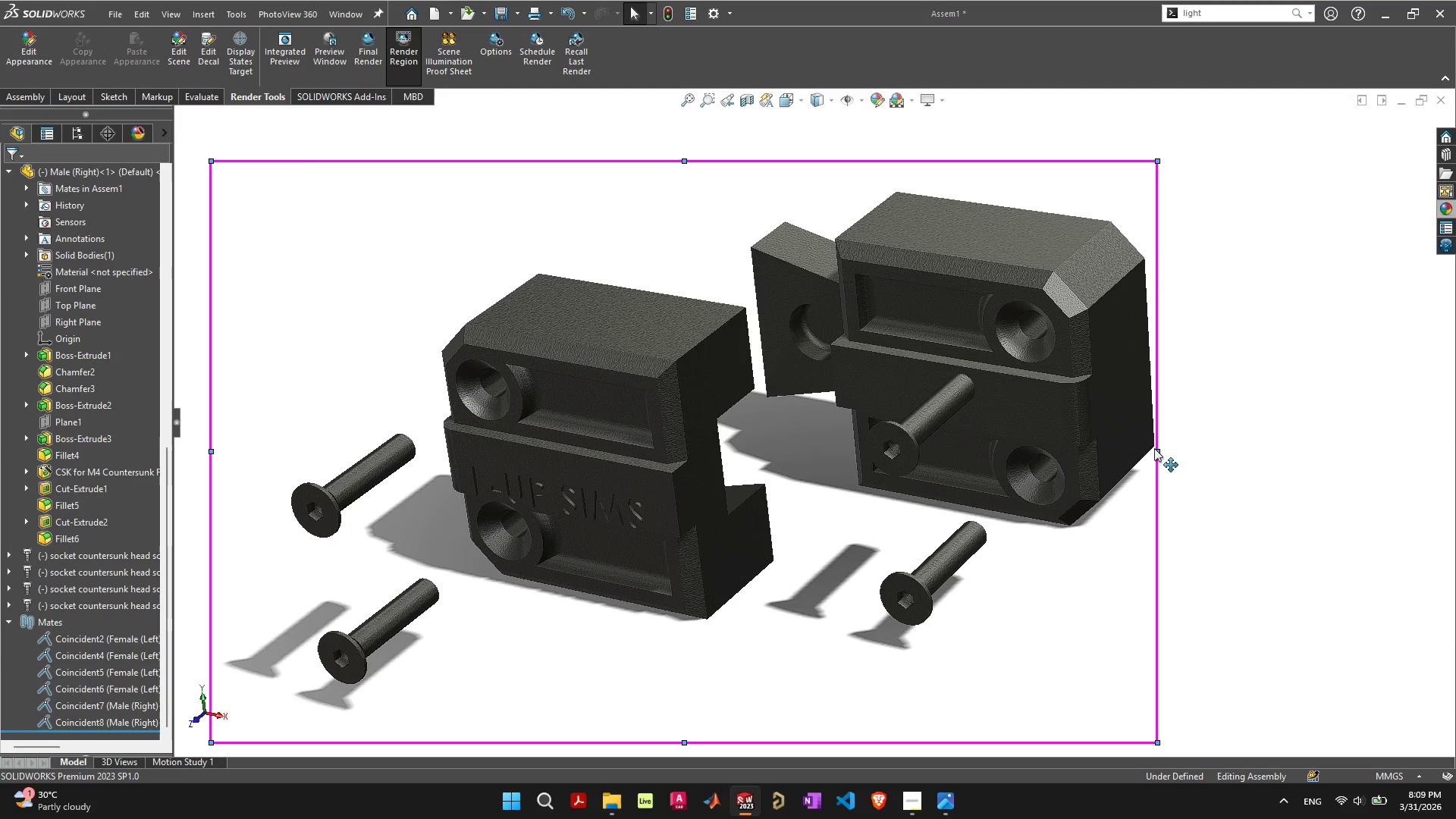 
left_click_drag(start_coordinate=[1156, 448], to_coordinate=[1172, 449])
 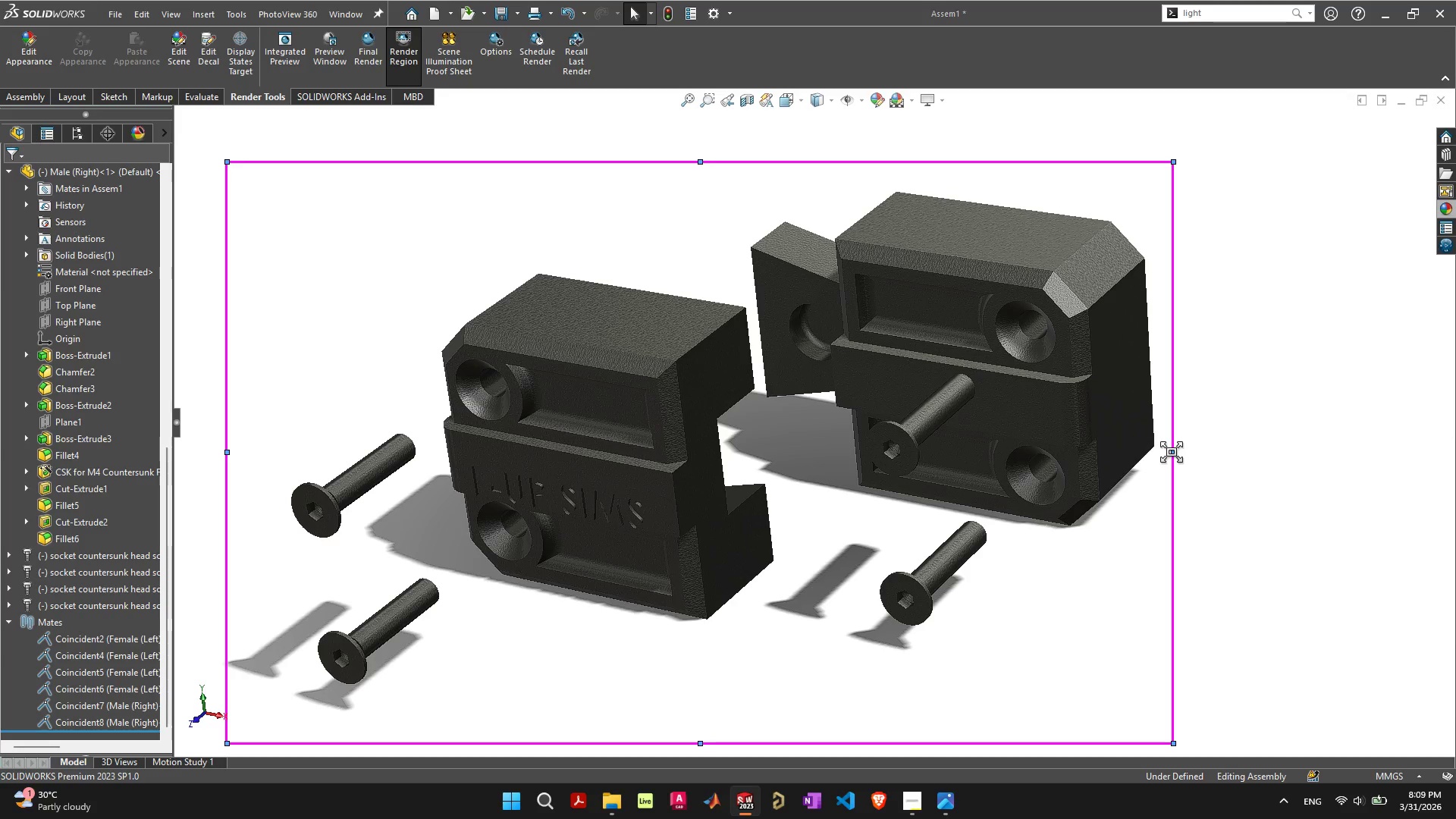 
left_click_drag(start_coordinate=[1172, 452], to_coordinate=[1215, 419])
 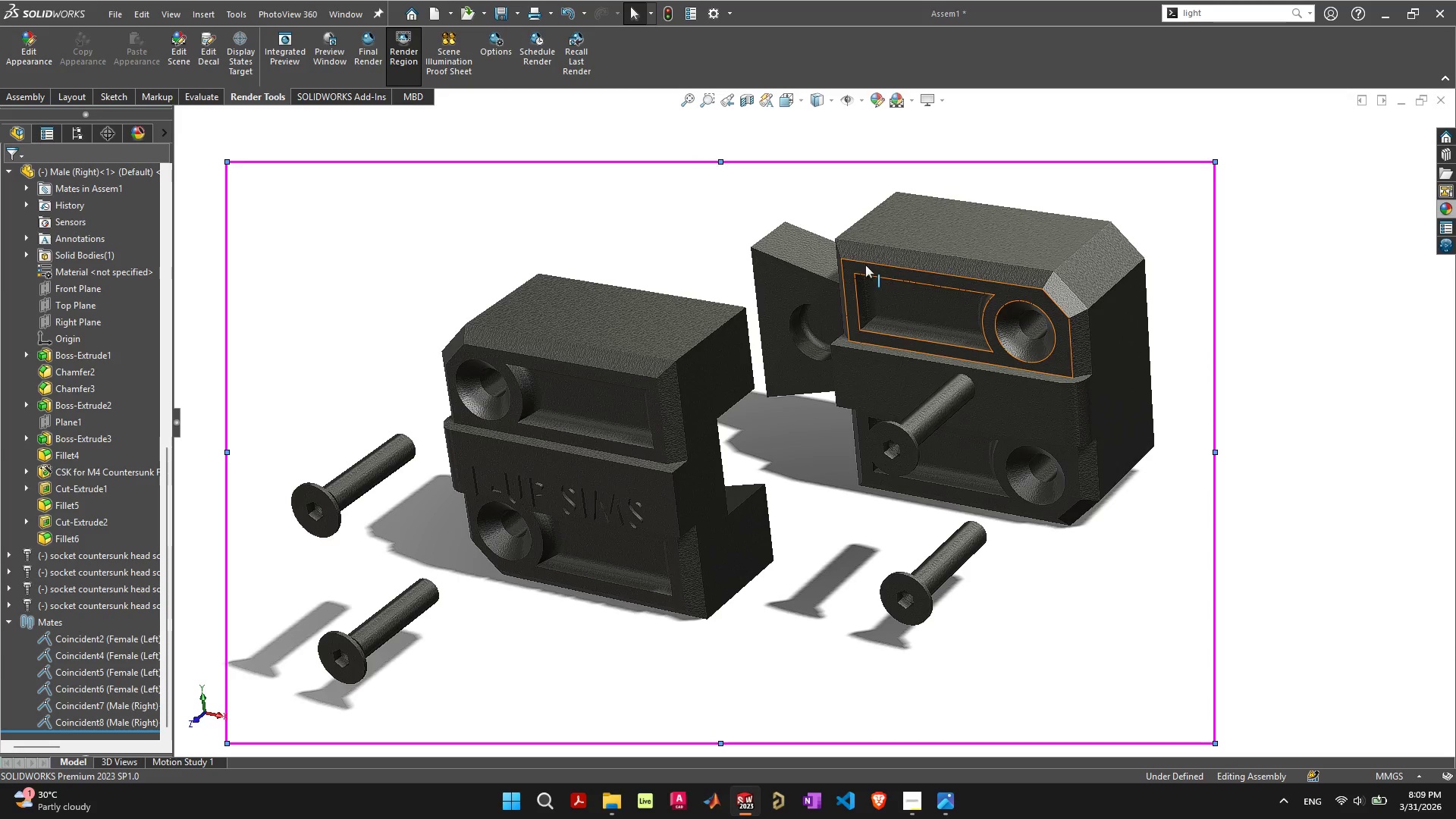 
scroll: coordinate [866, 473], scroll_direction: none, amount: 0.0
 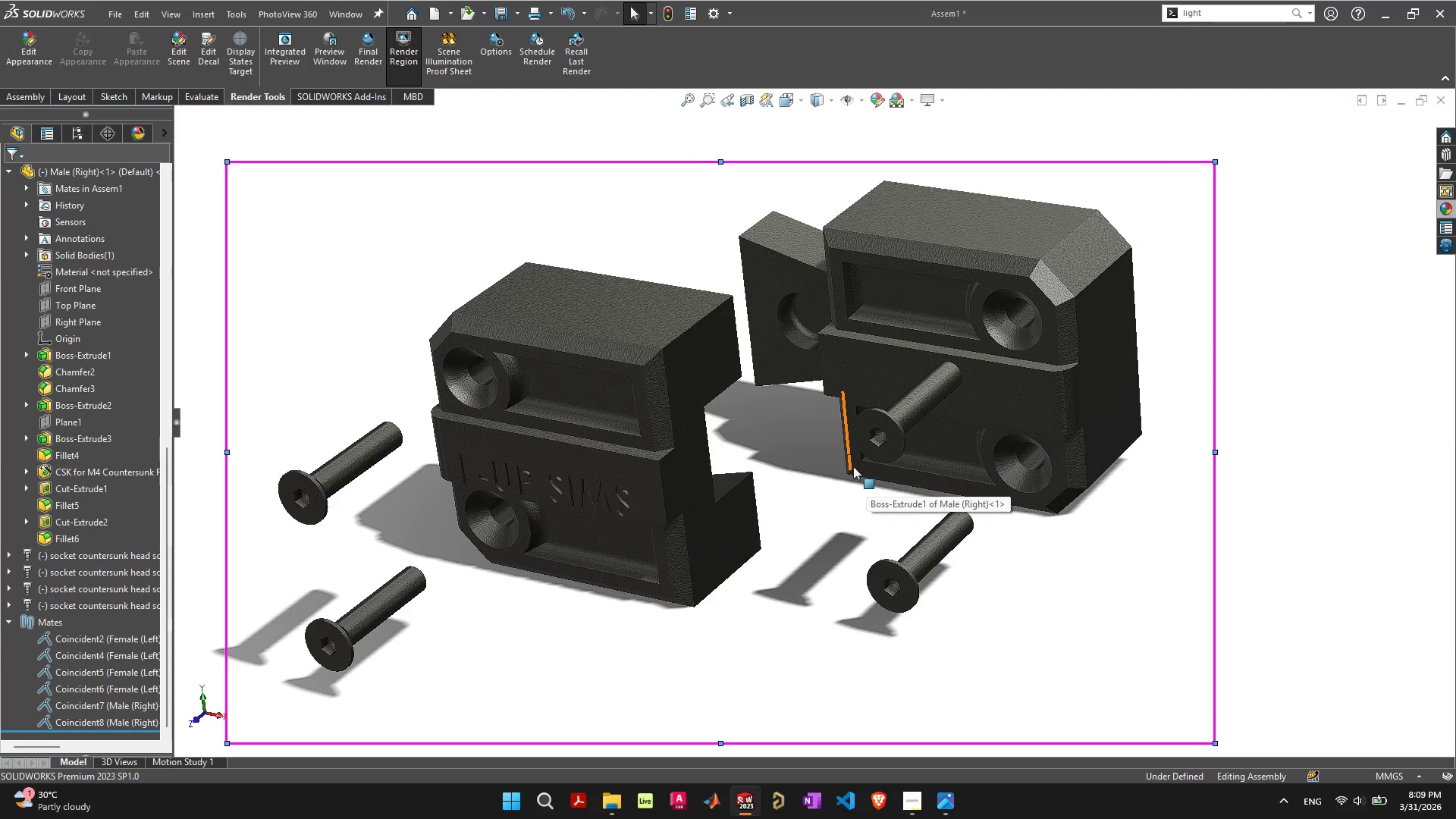 
left_click_drag(start_coordinate=[820, 479], to_coordinate=[827, 479])
 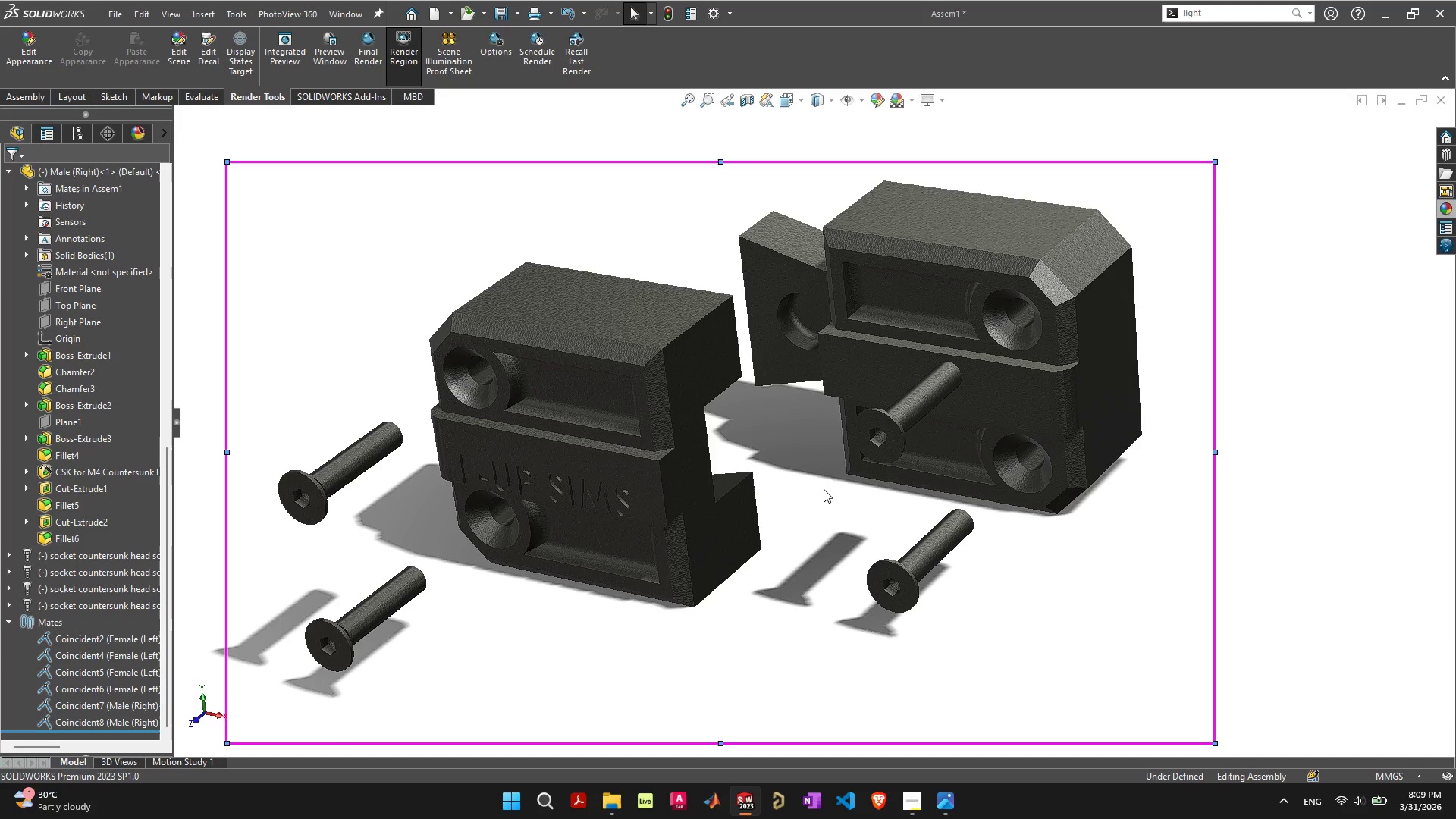 
hold_key(key=ControlLeft, duration=1.5)
 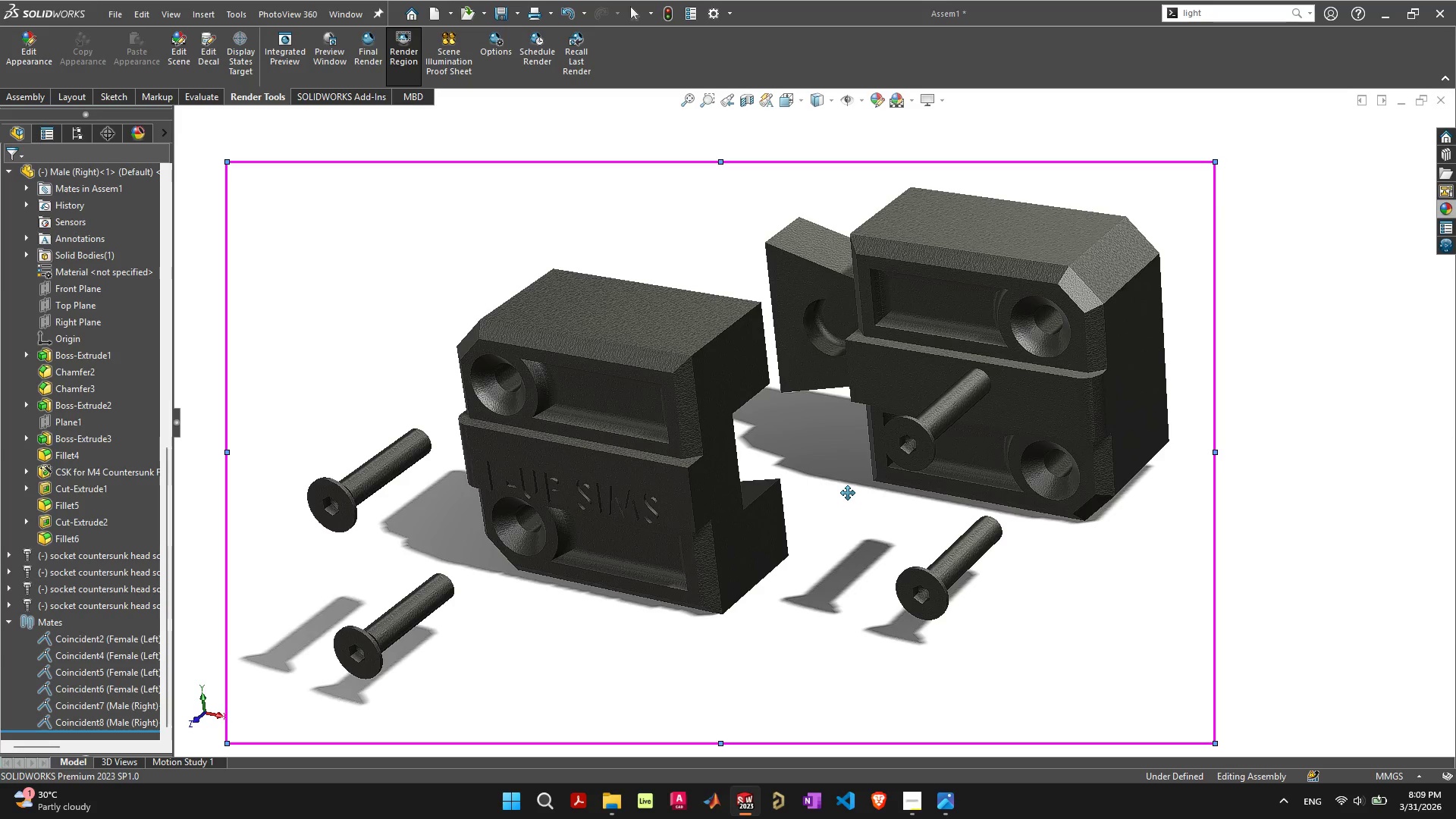 
hold_key(key=ControlLeft, duration=1.27)
 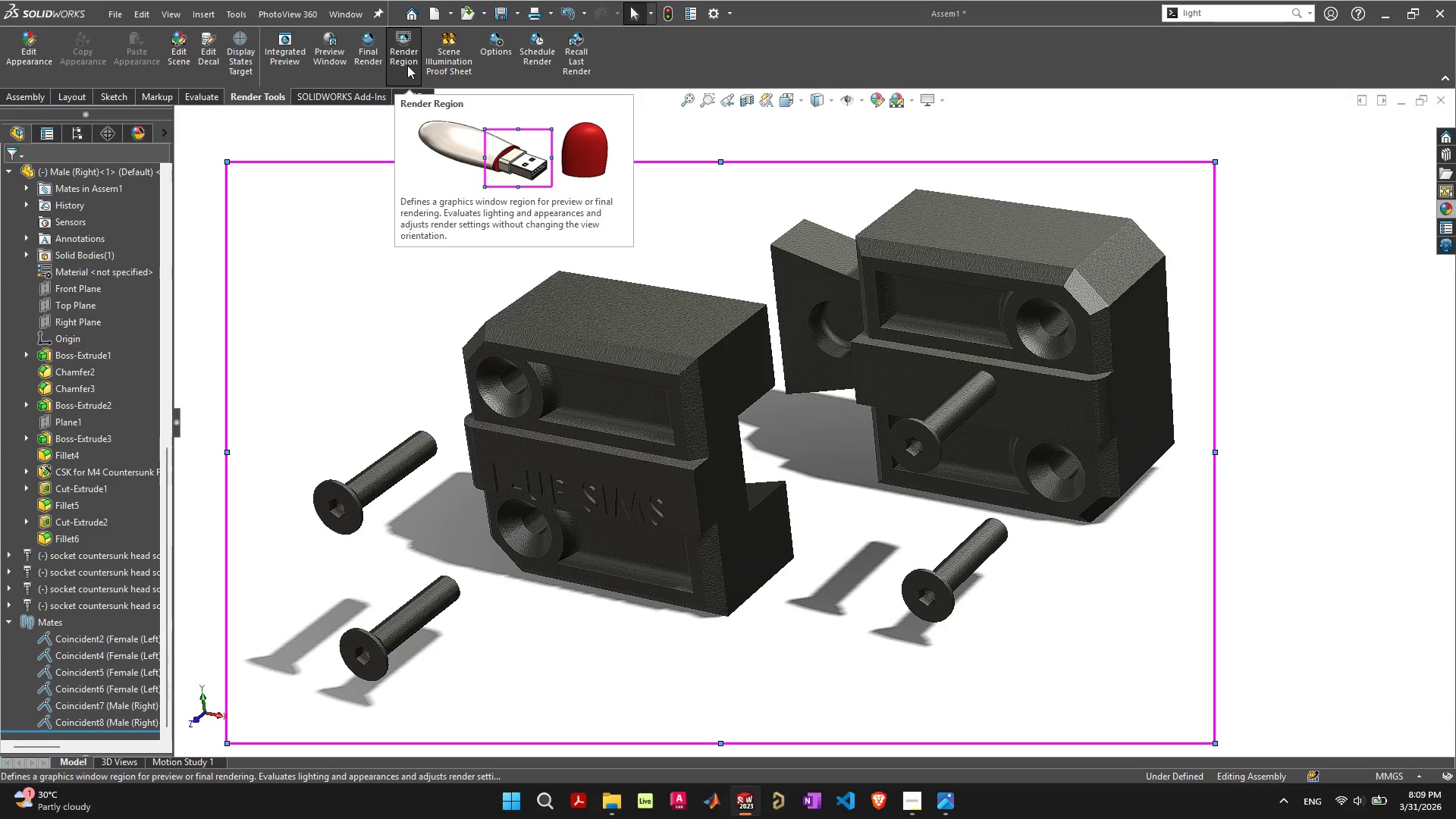 
wait(6.84)
 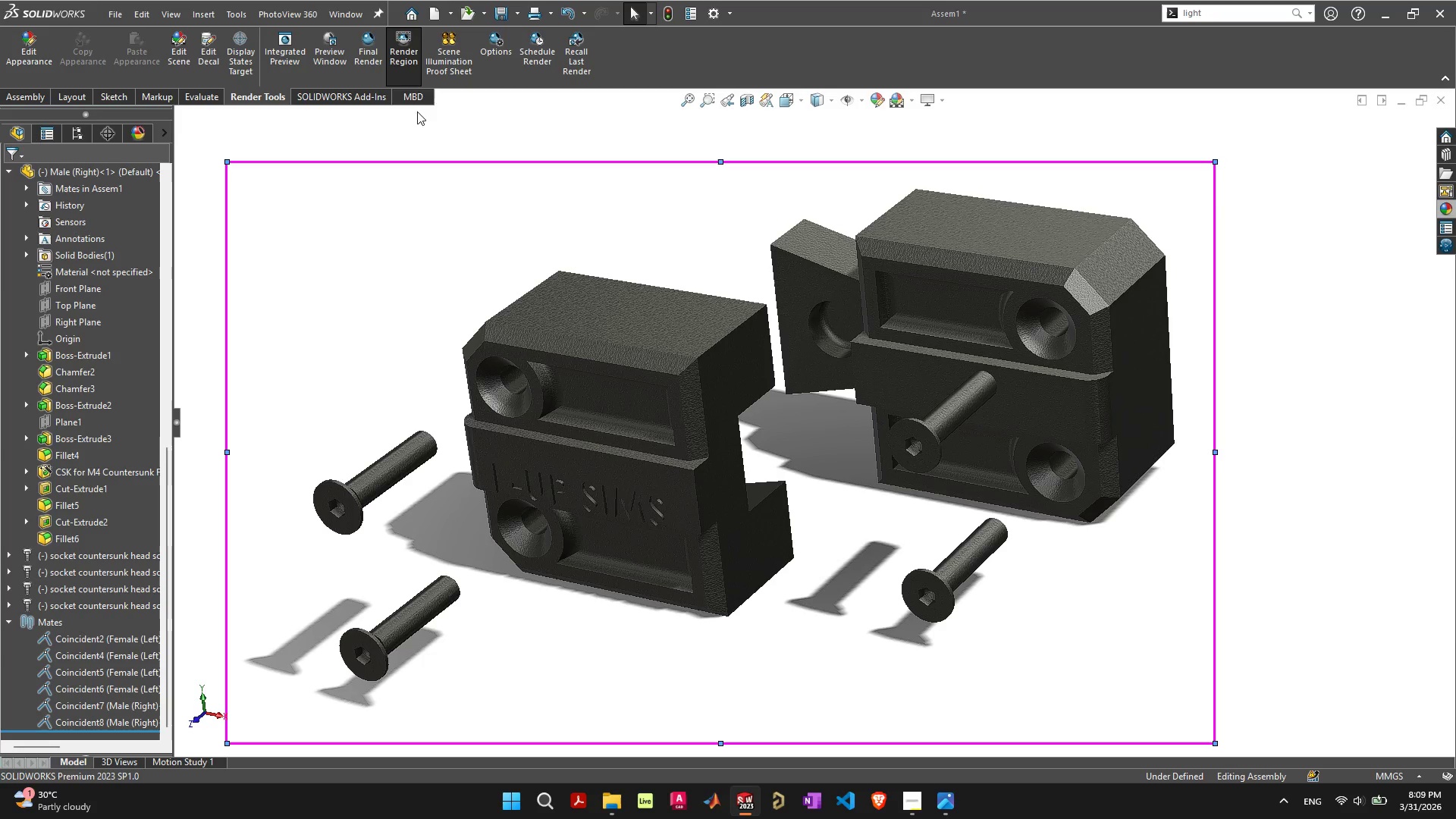 
left_click([329, 45])
 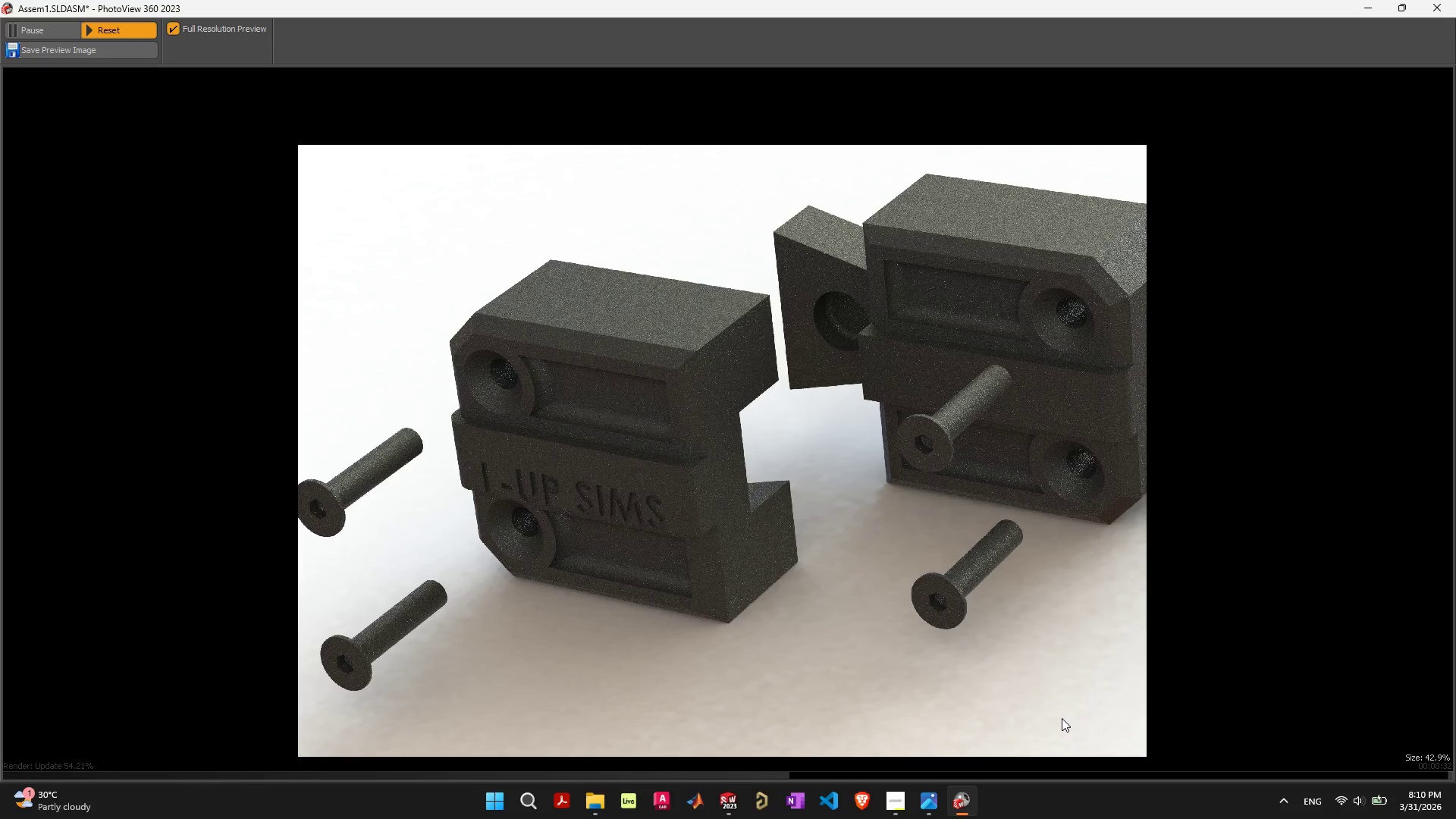 
wait(47.64)
 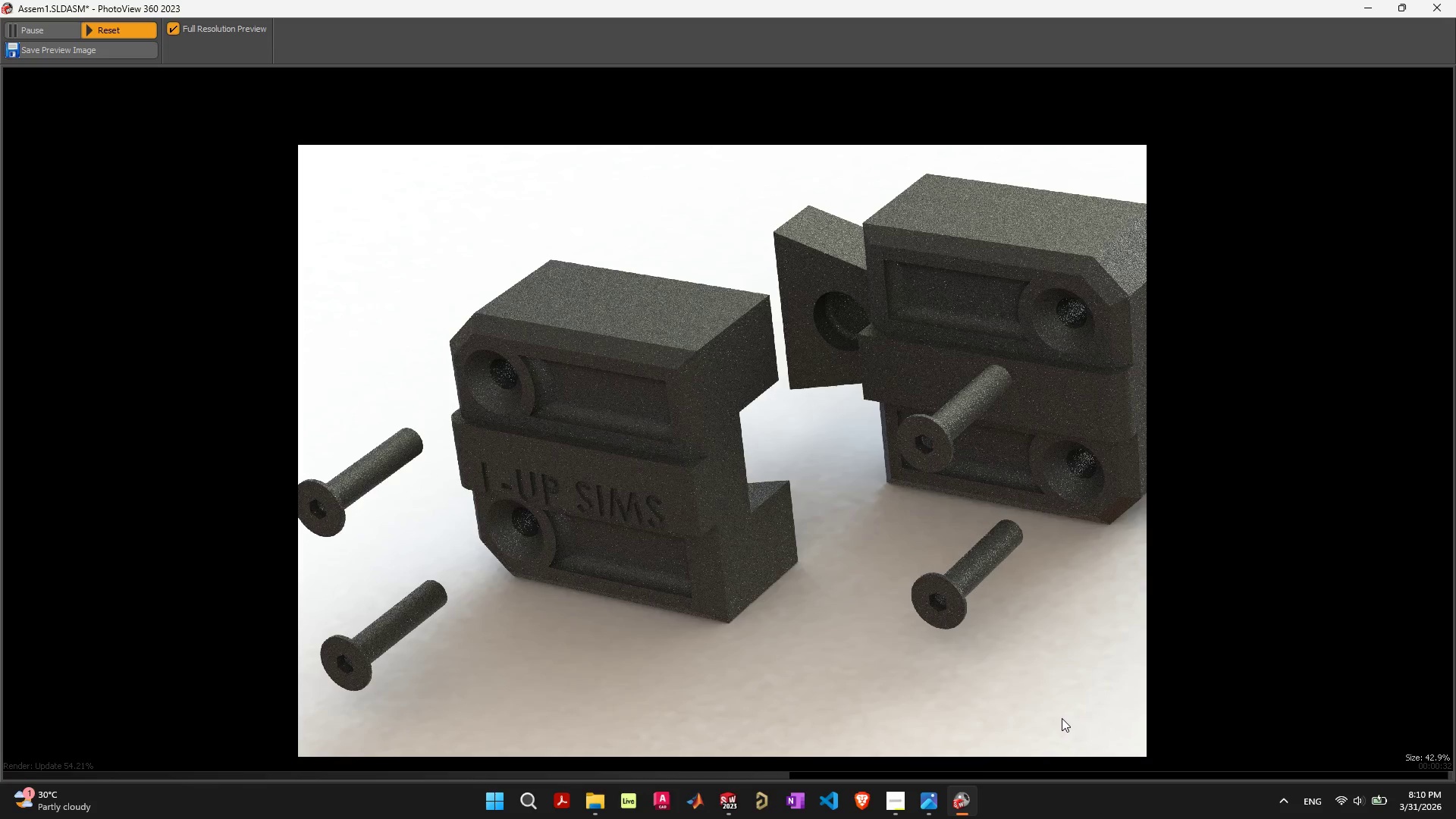 
left_click([1450, 11])
 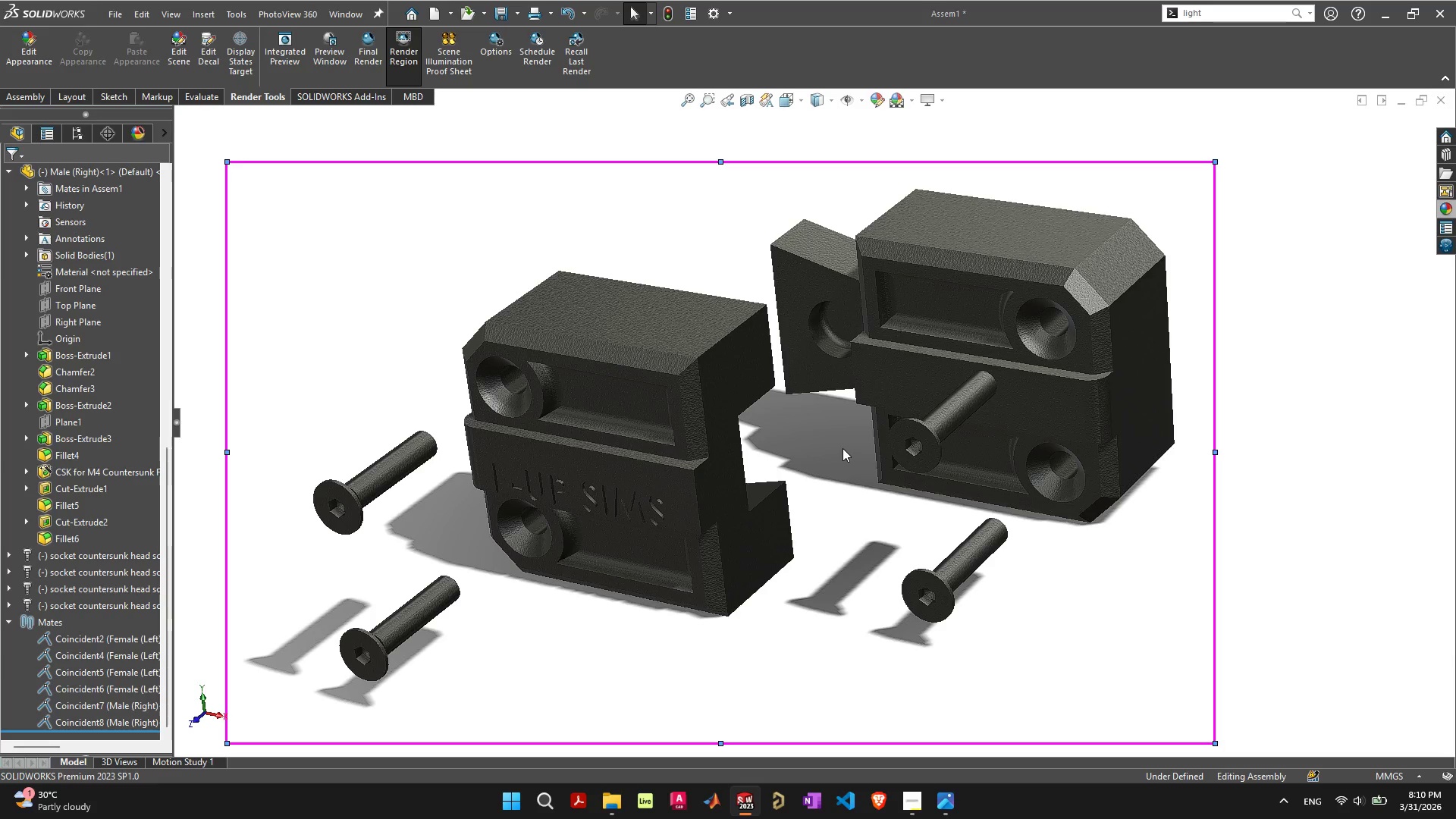 
wait(6.95)
 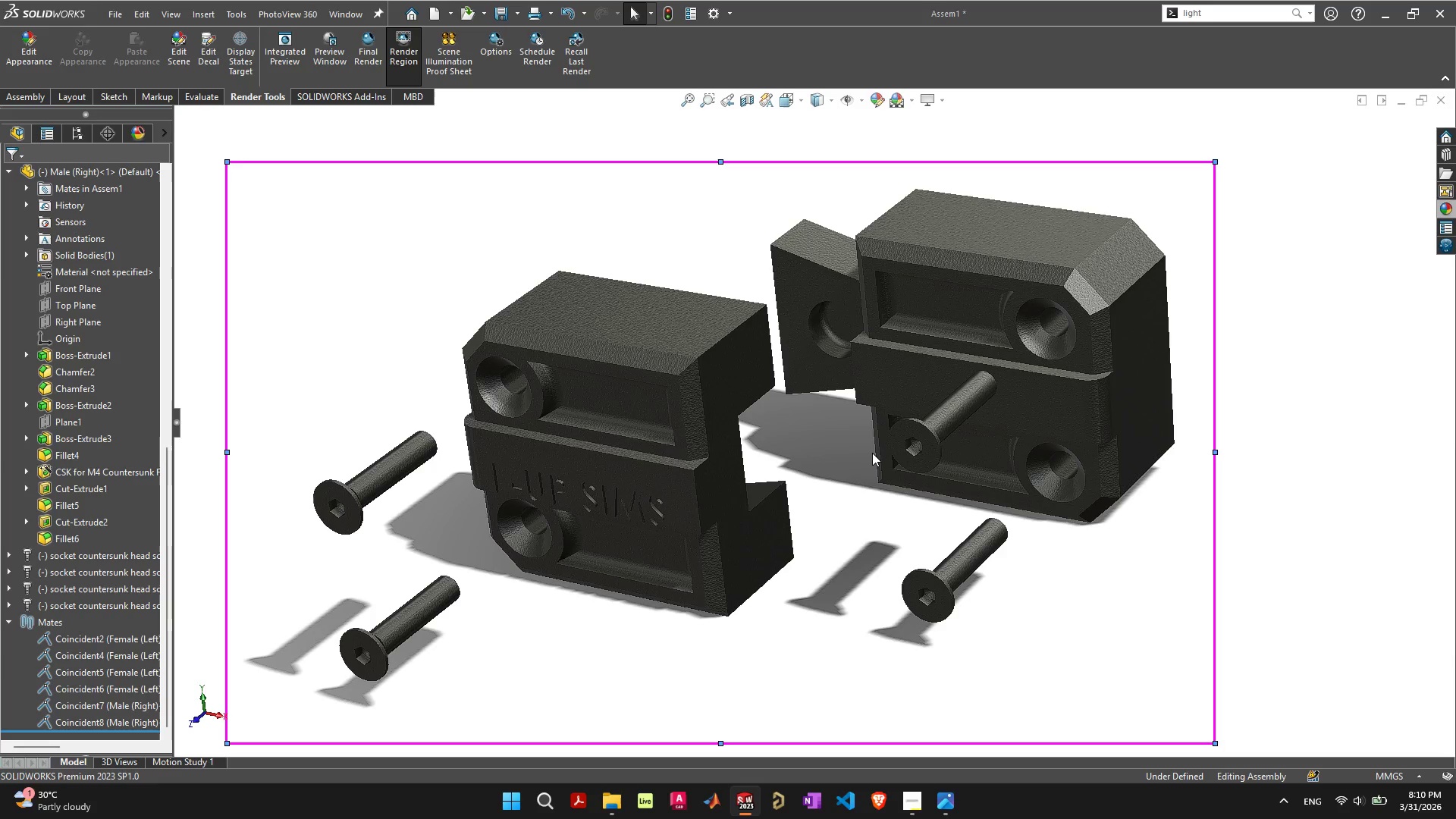 
mouse_move([306, 63])
 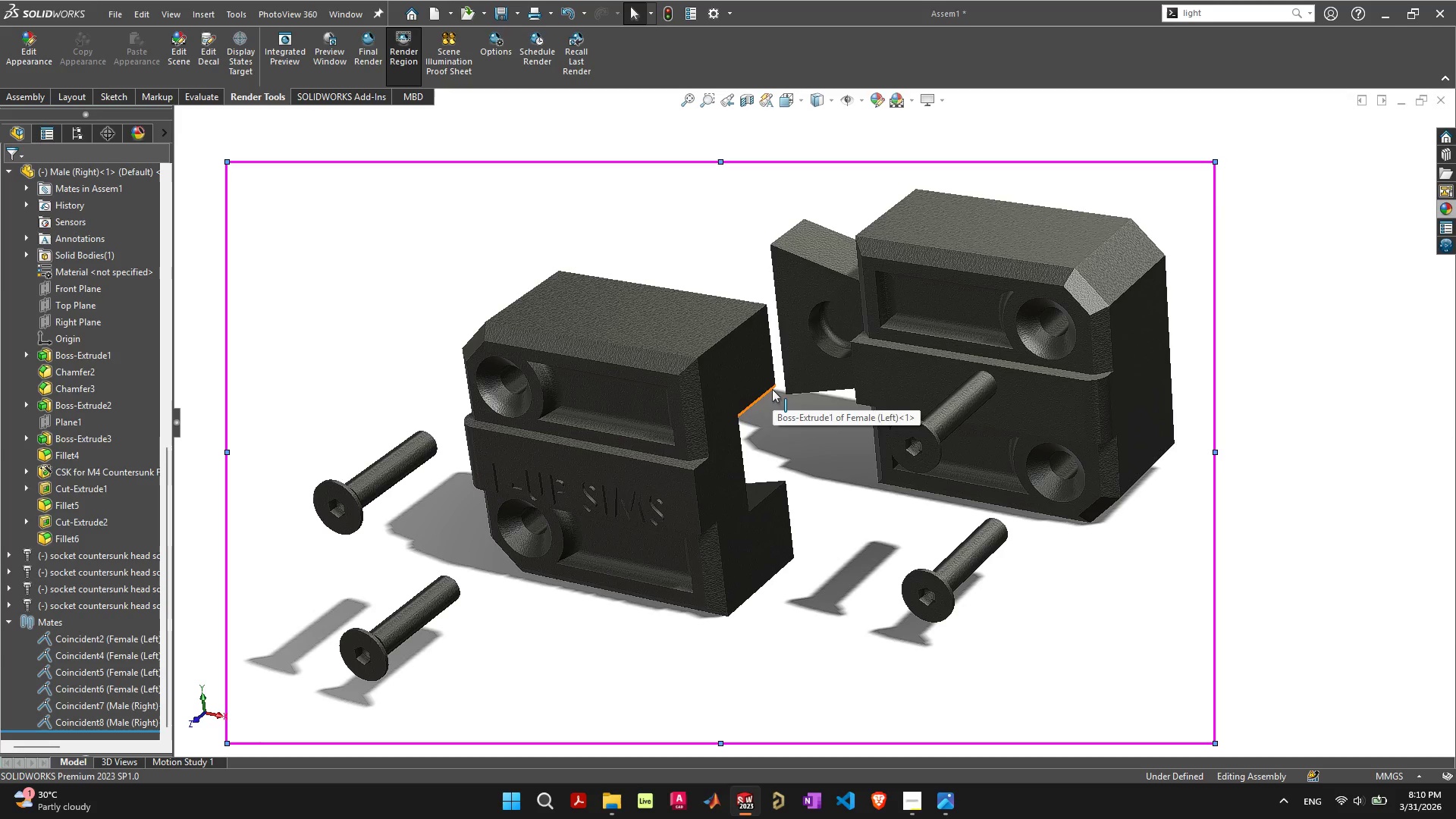 
hold_key(key=ControlLeft, duration=0.67)
 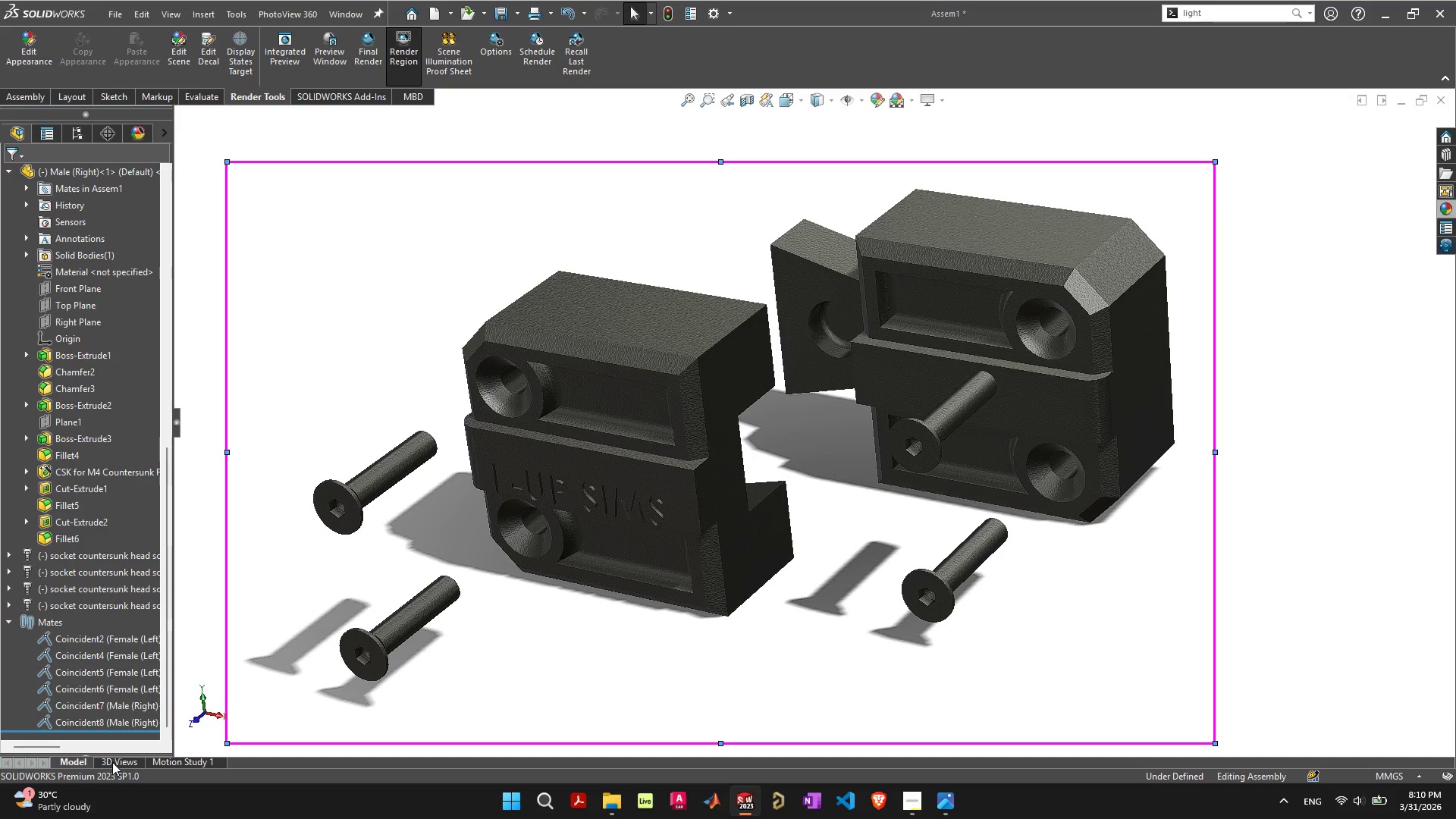 
left_click([112, 762])
 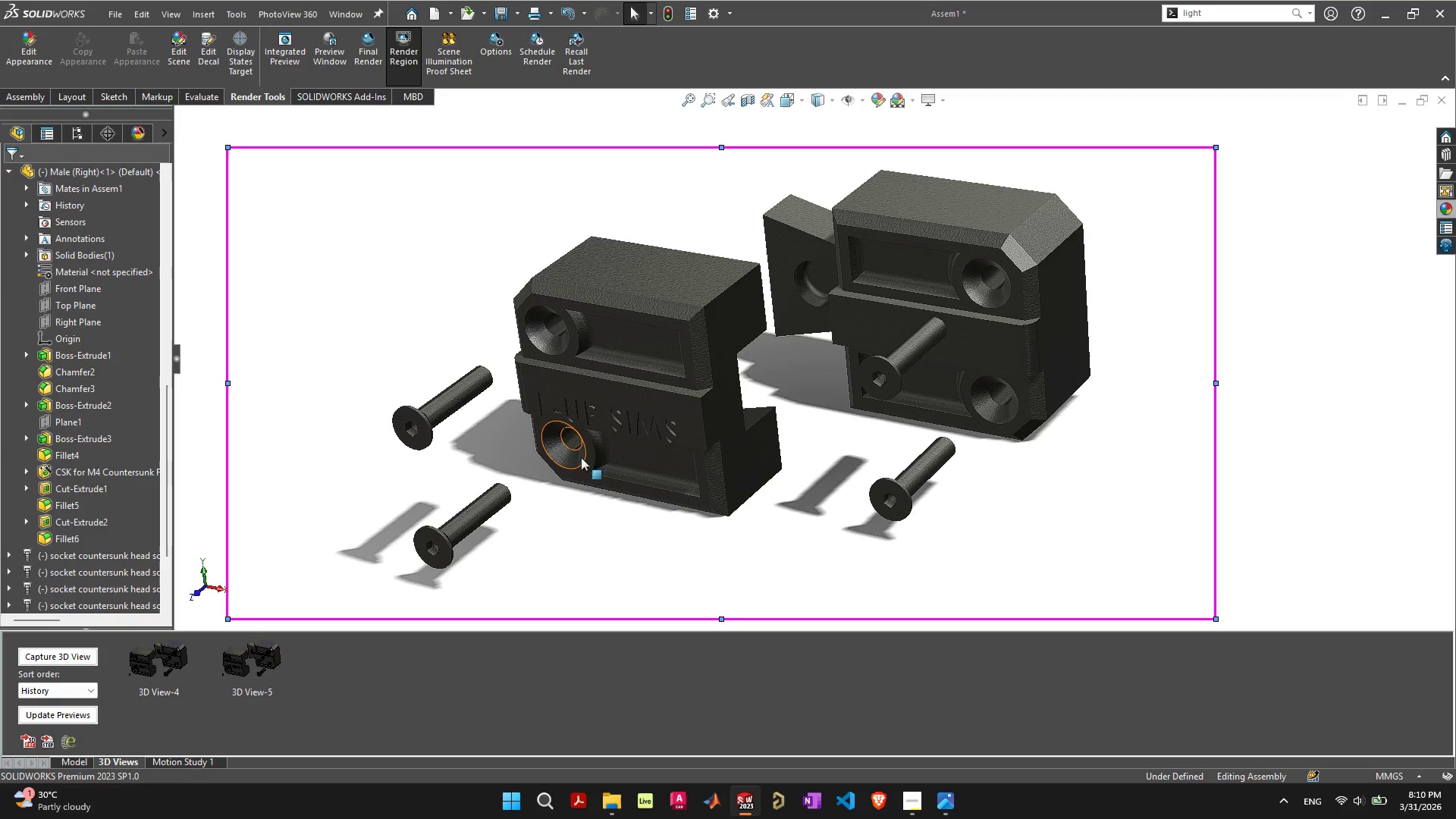 
hold_key(key=ControlLeft, duration=1.5)
scroll: coordinate [627, 442], scroll_direction: none, amount: 0.0
 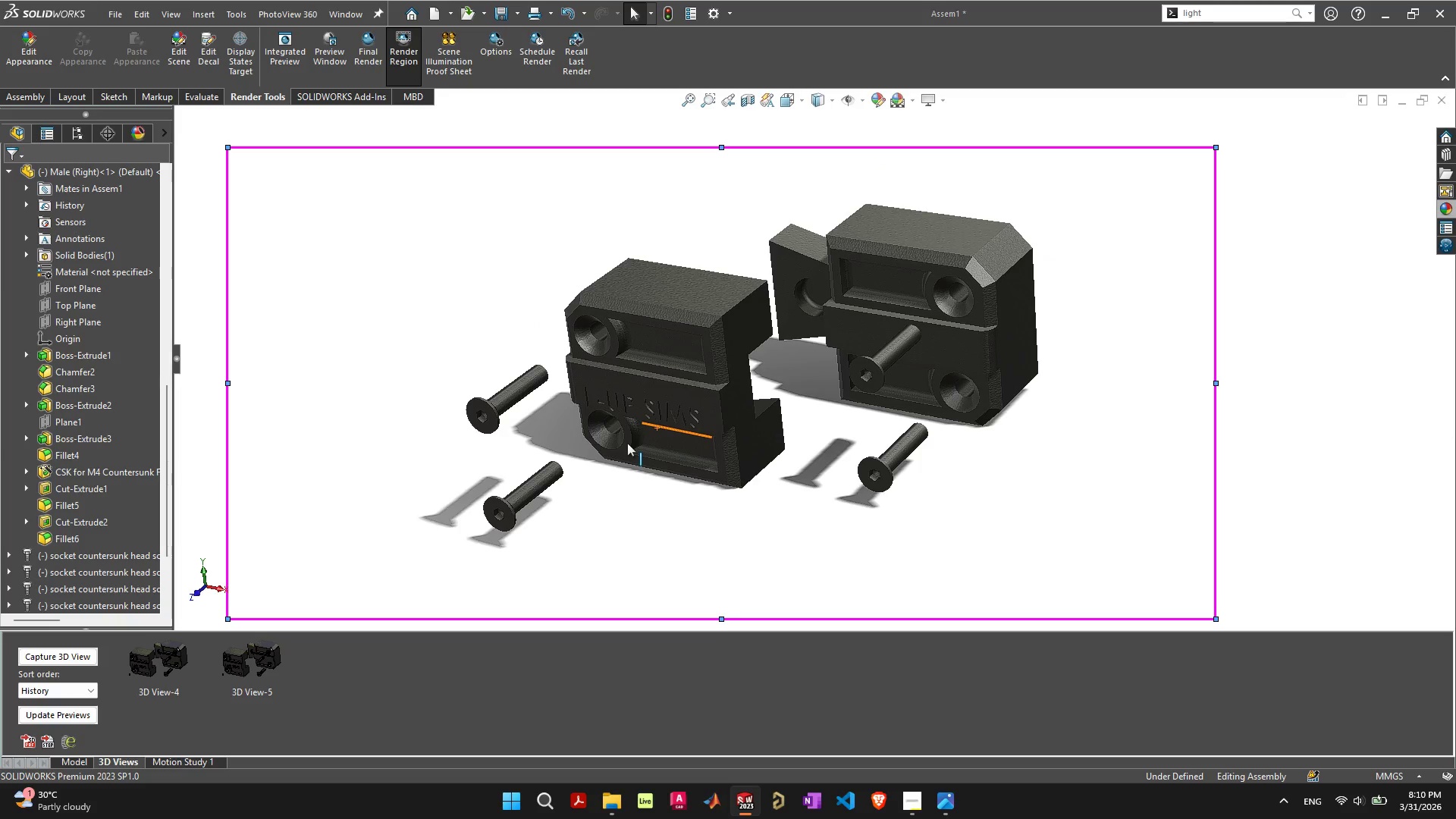 
key(Control+ControlLeft)
 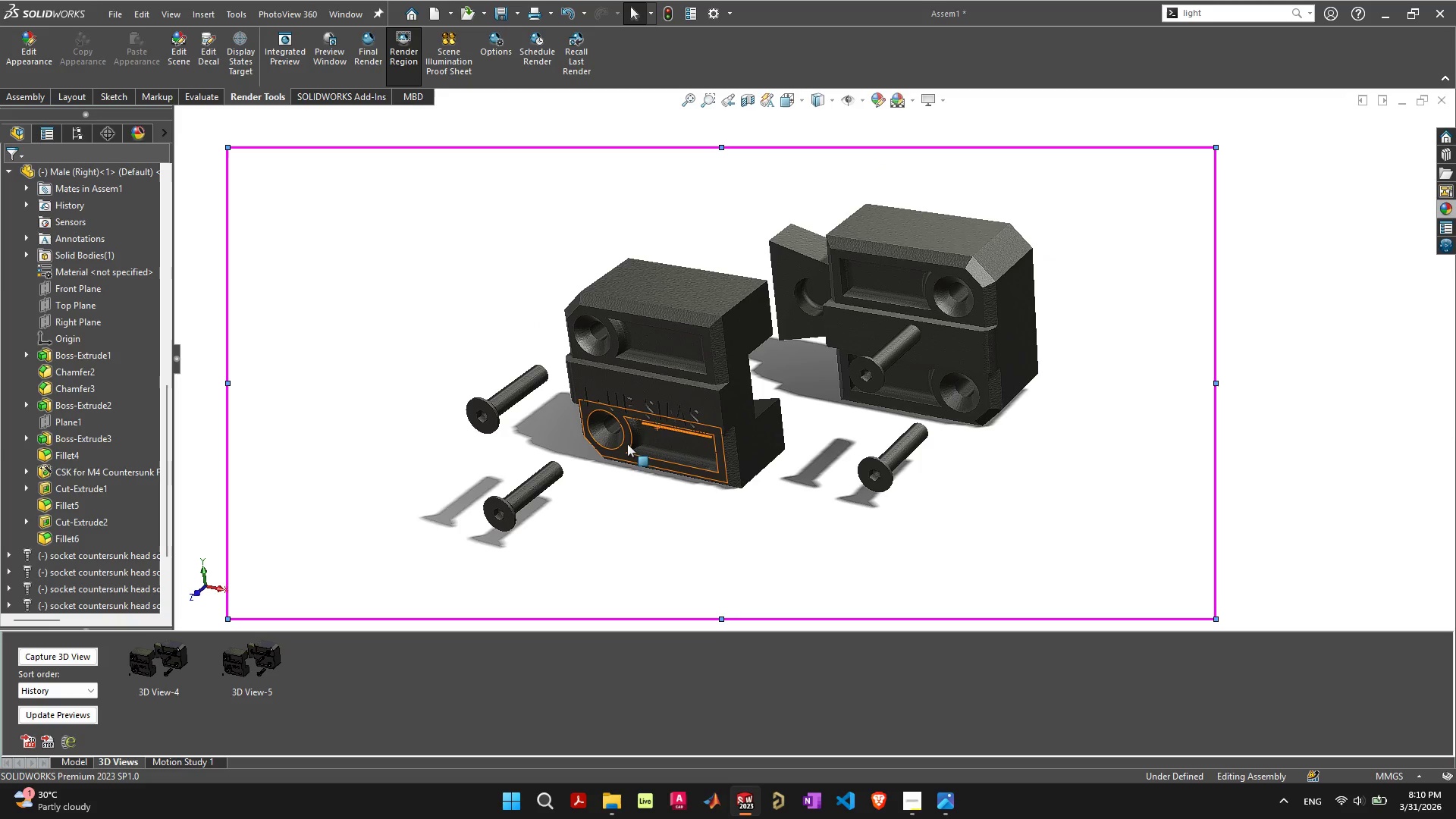 
key(Control+ControlLeft)
 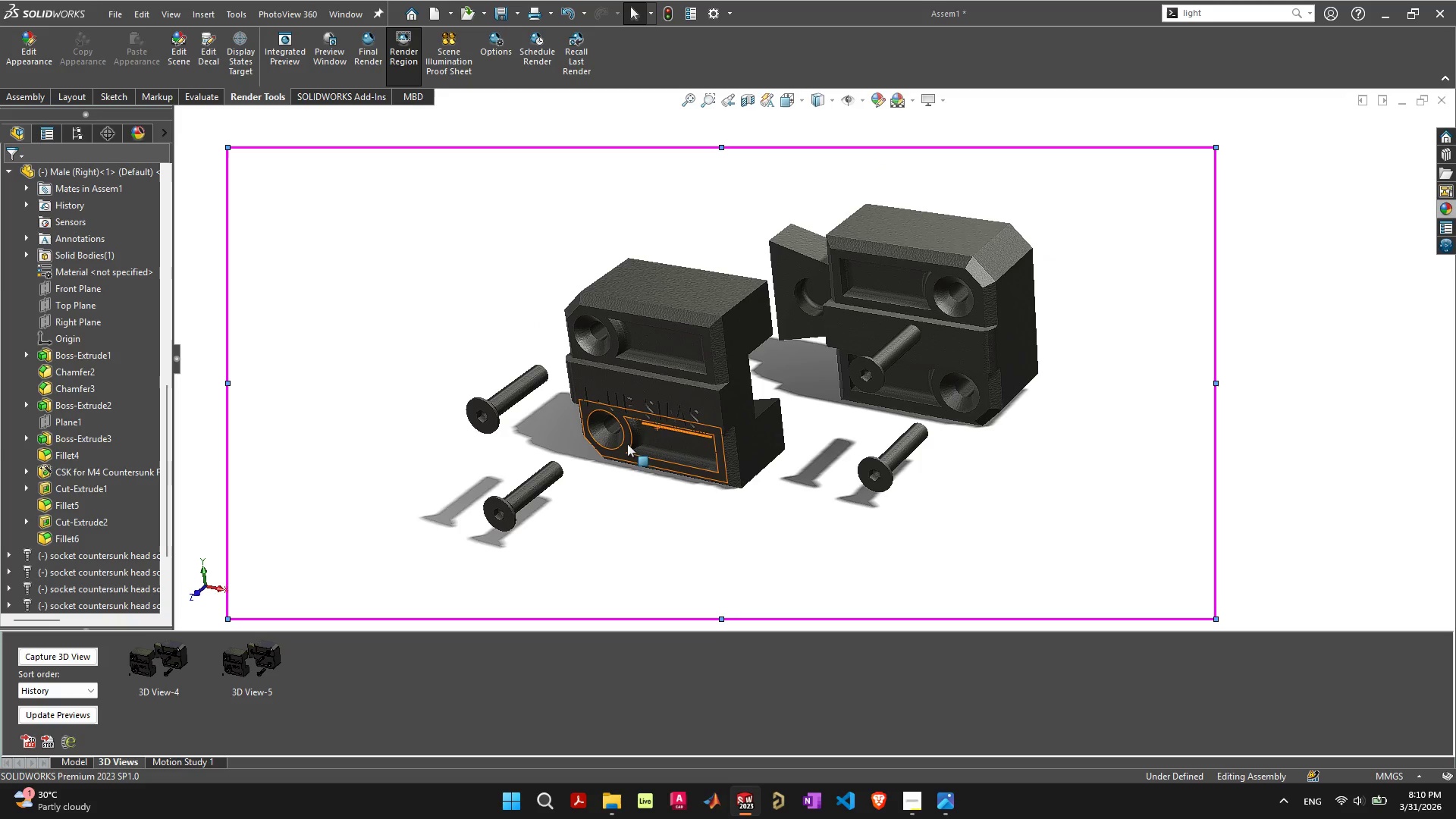 
key(Control+ControlLeft)
 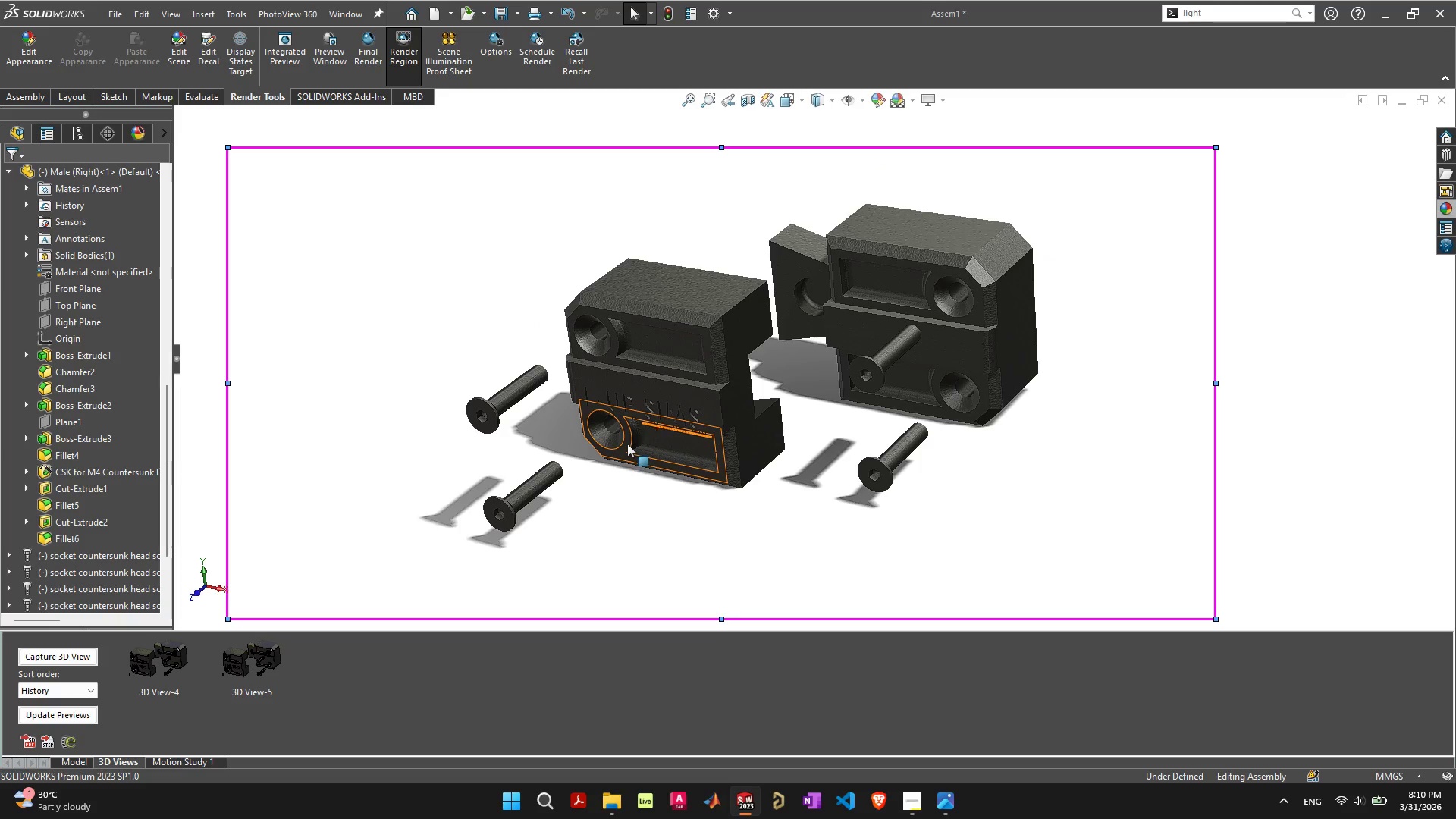 
key(Control+ControlLeft)
 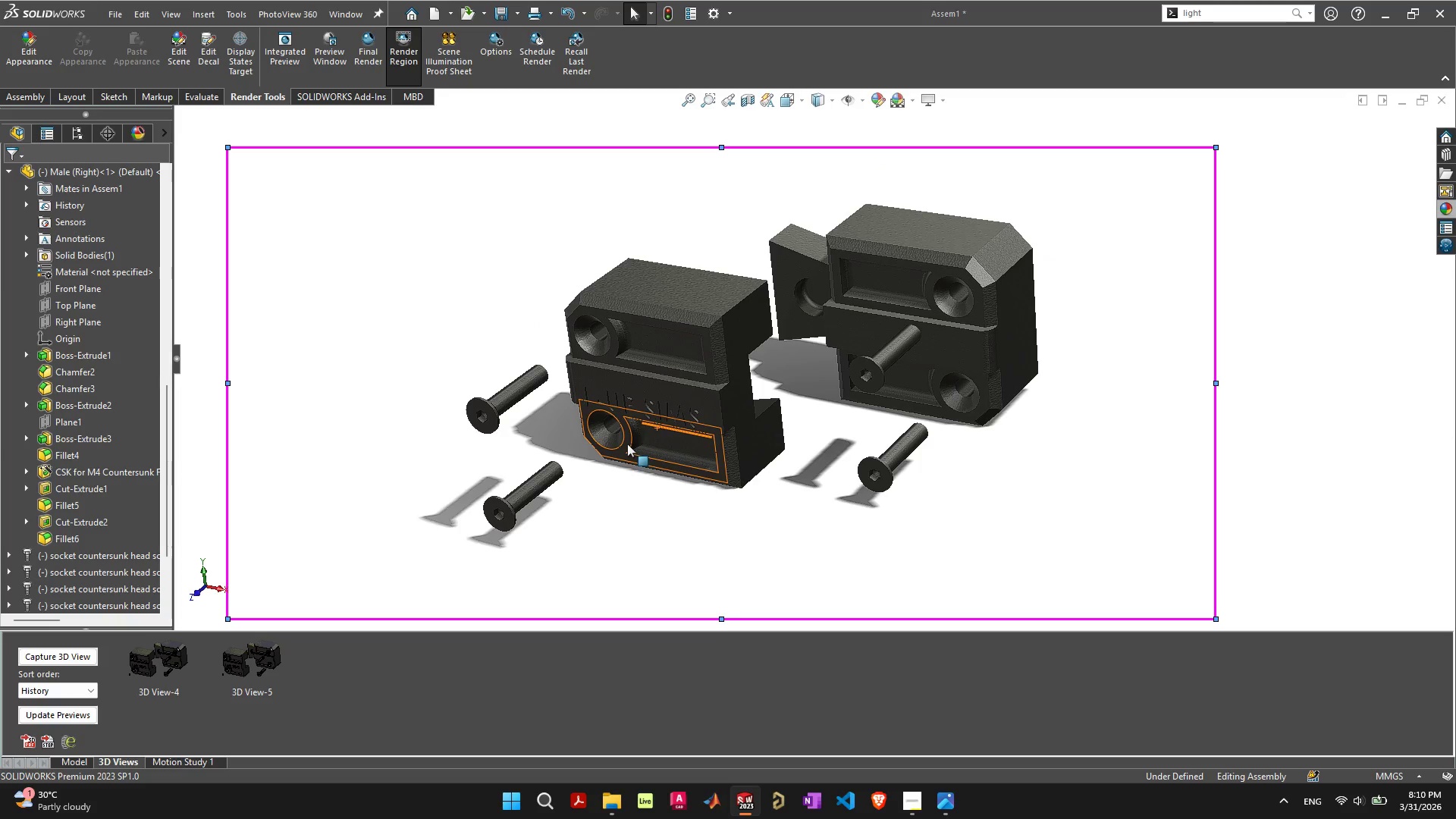 
key(Control+ControlLeft)
 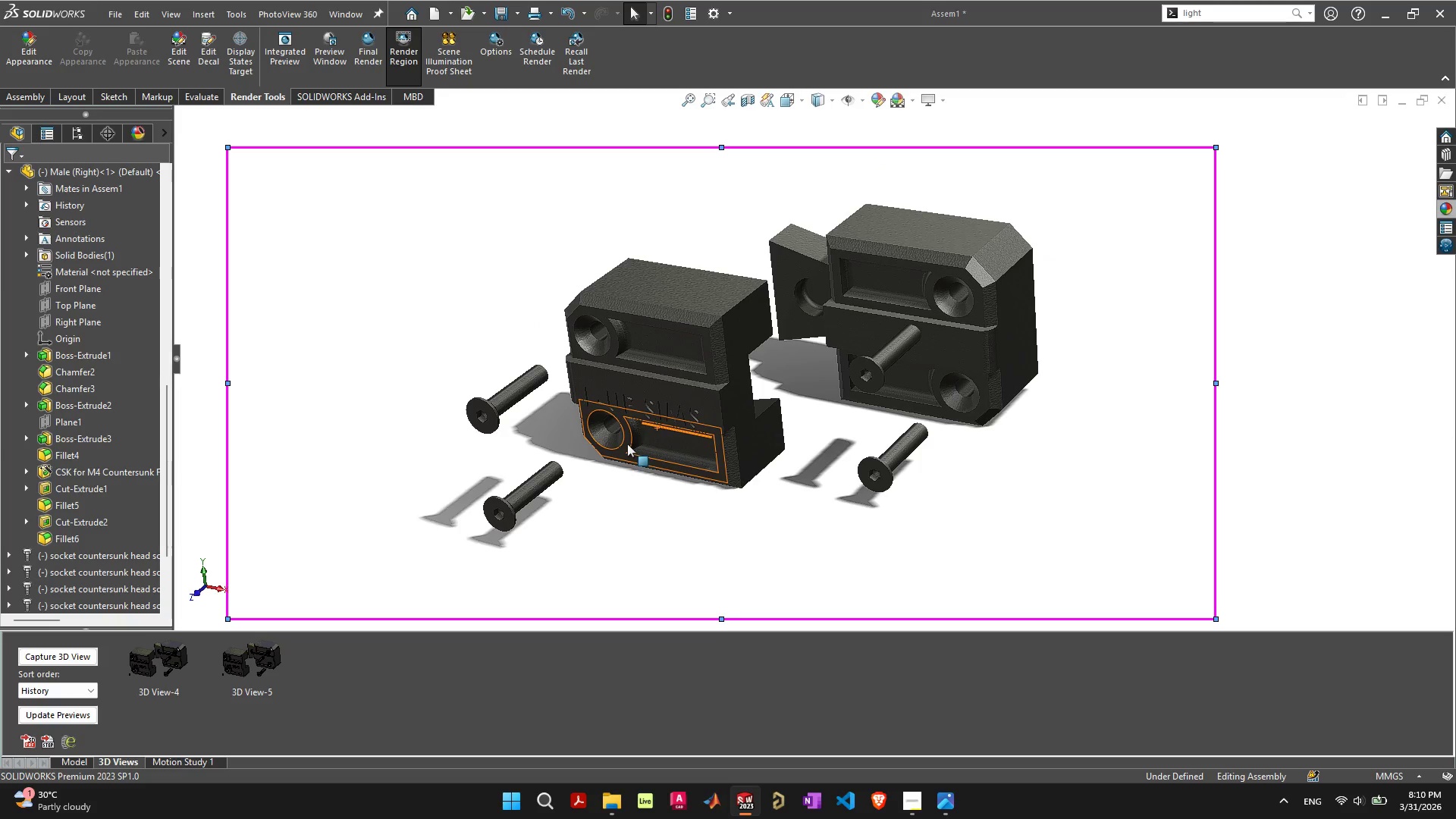 
key(Control+ControlLeft)
 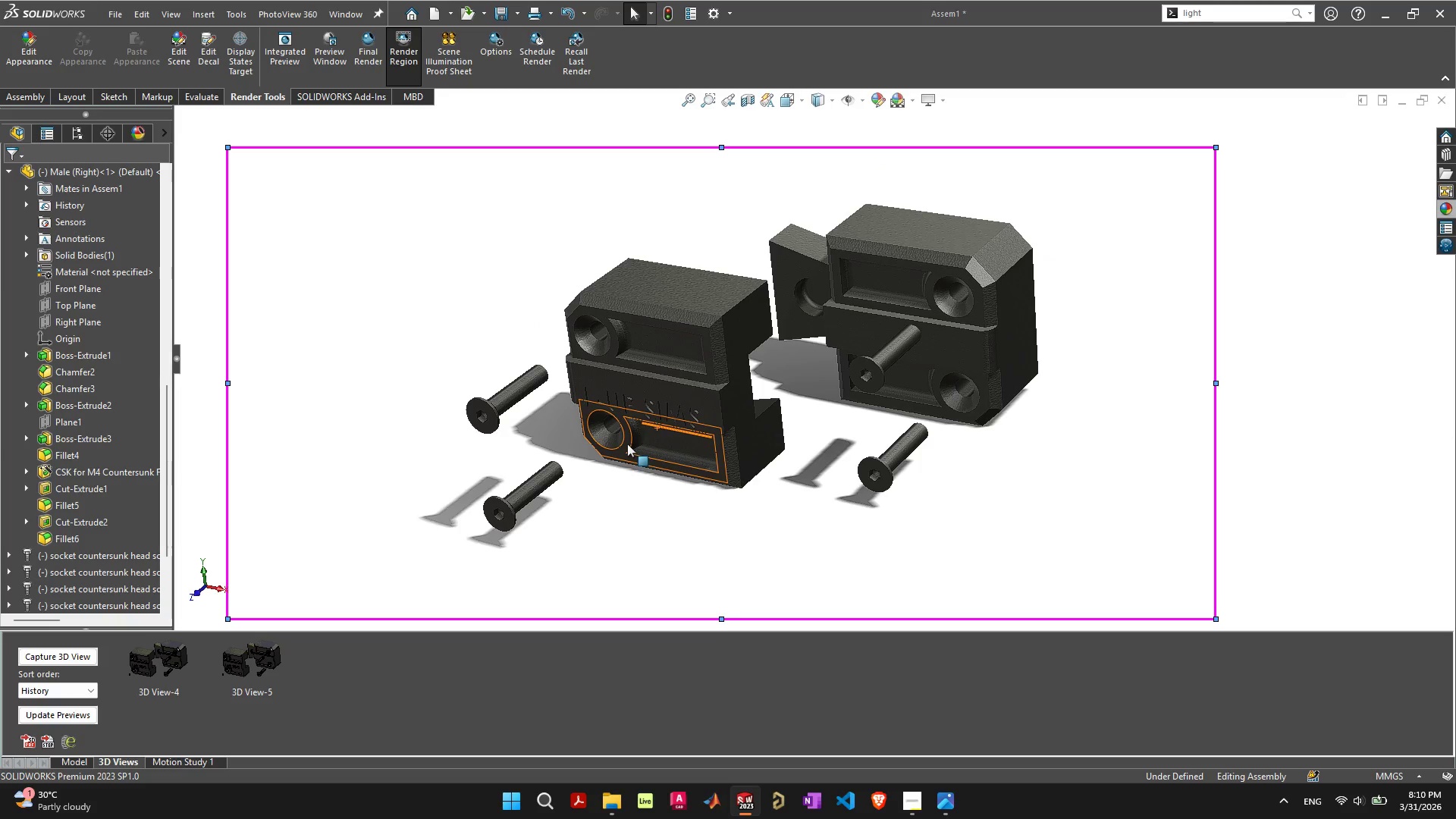 
key(Control+ControlLeft)
 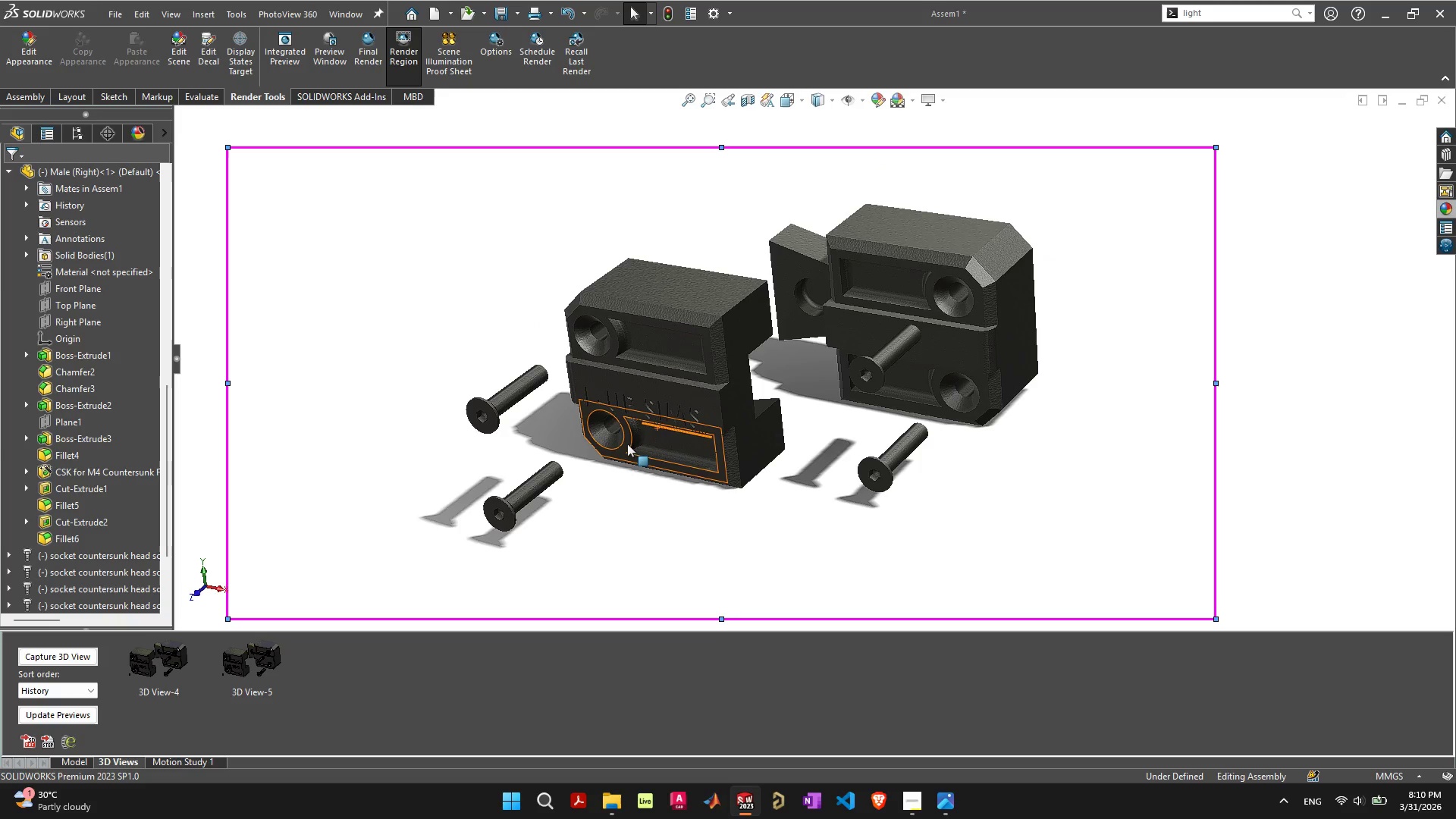 
key(Control+ControlLeft)
 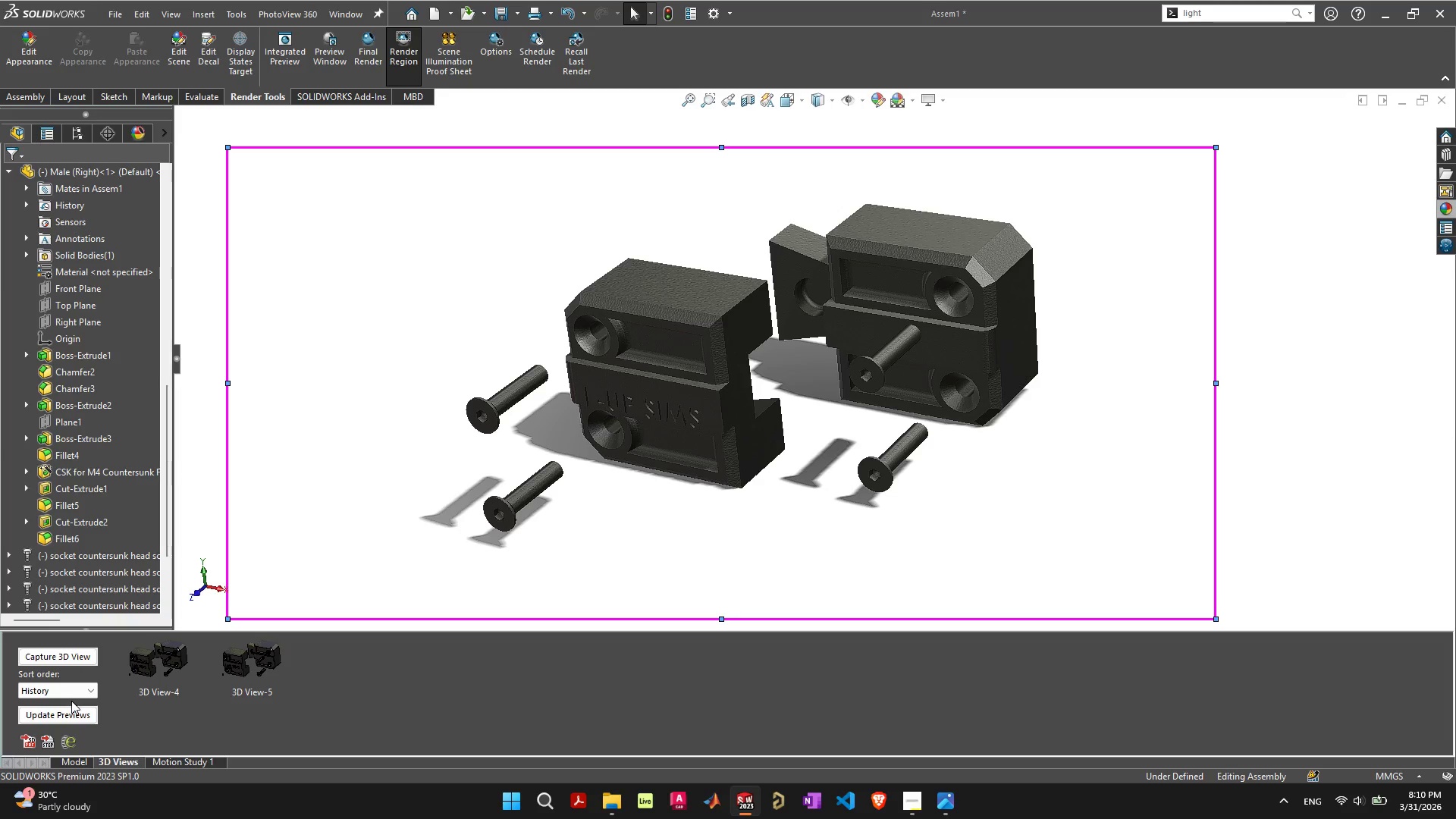 
left_click([80, 694])
 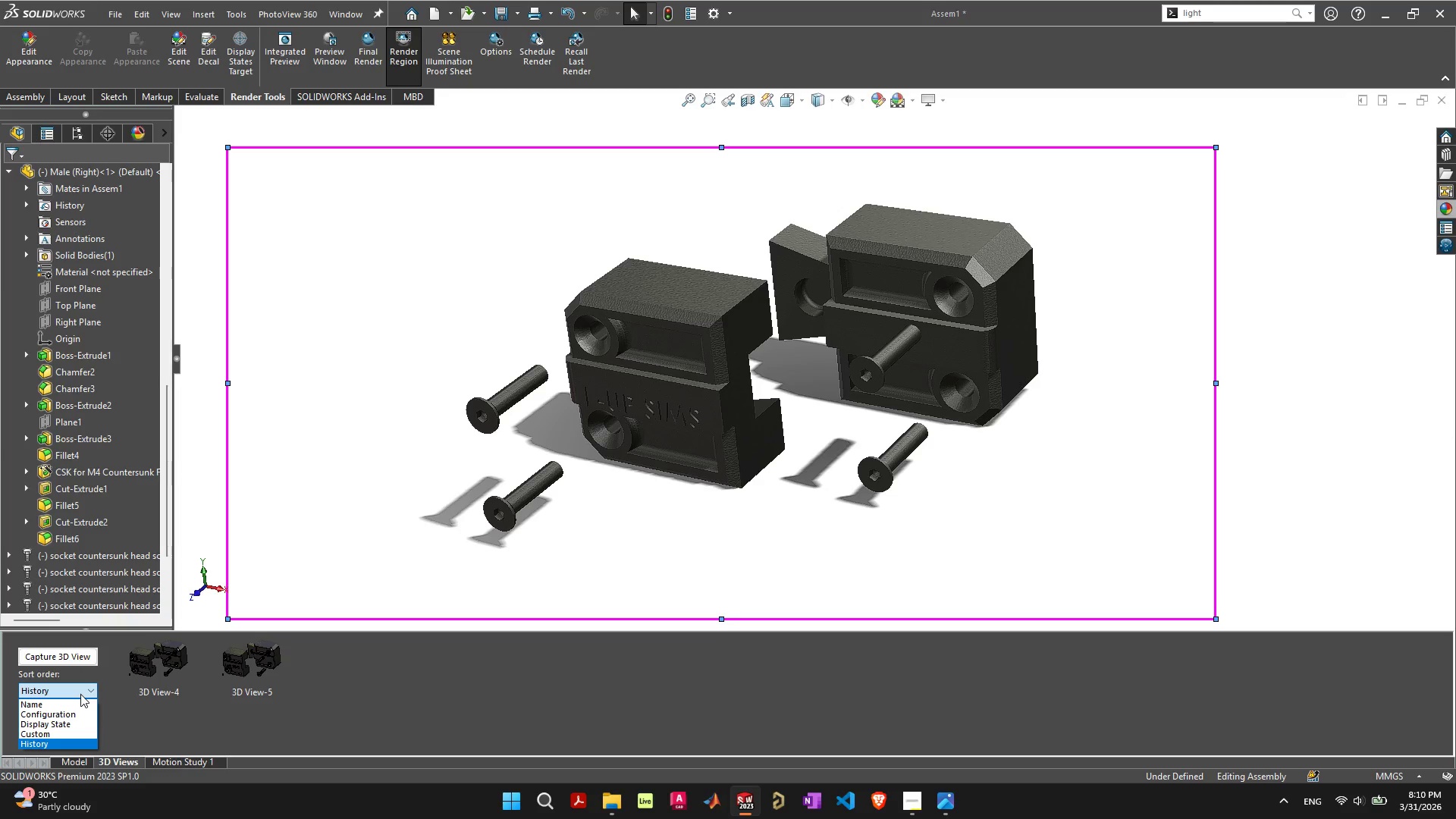 
left_click([189, 724])
 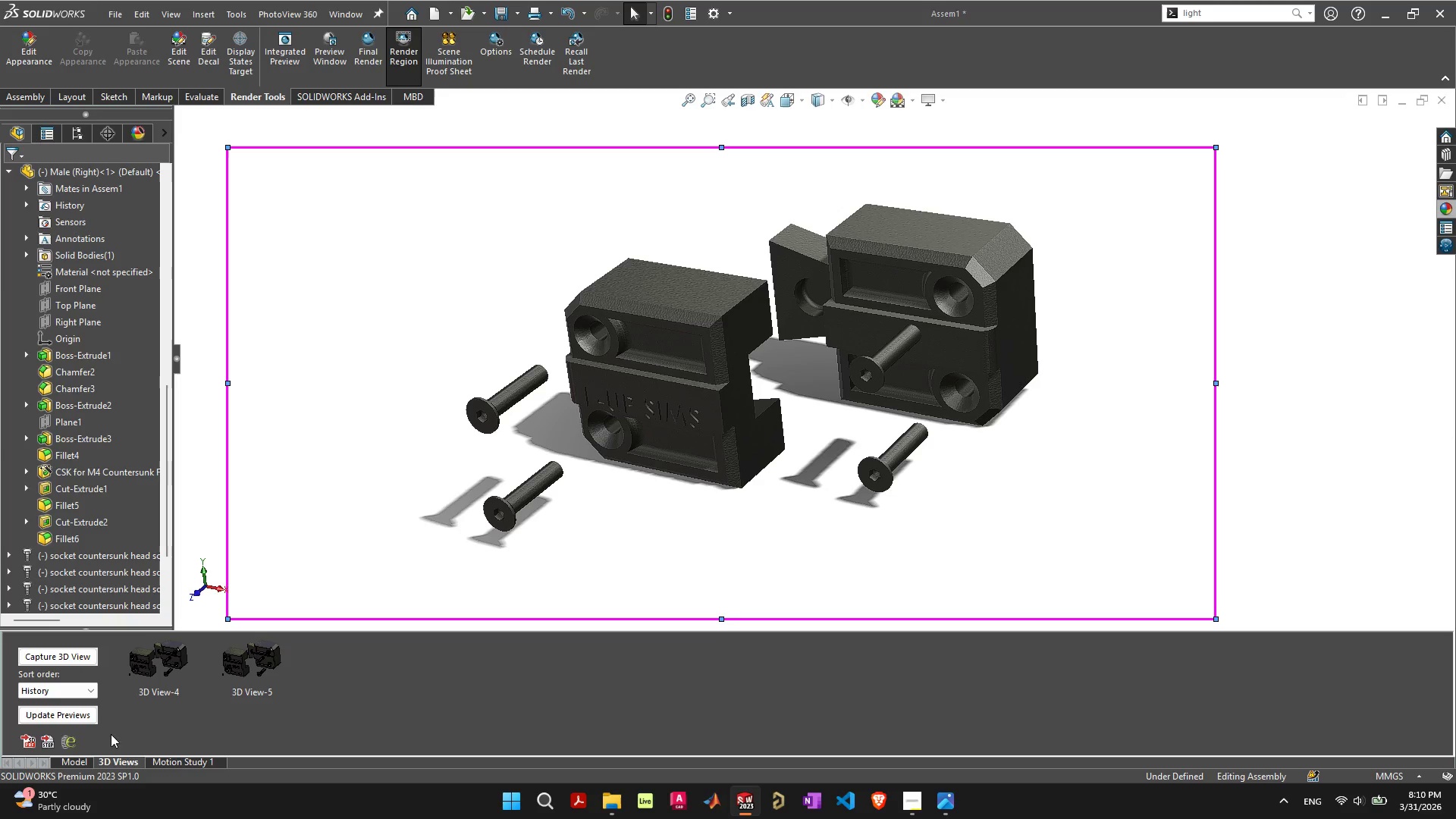 
mouse_move([70, 739])
 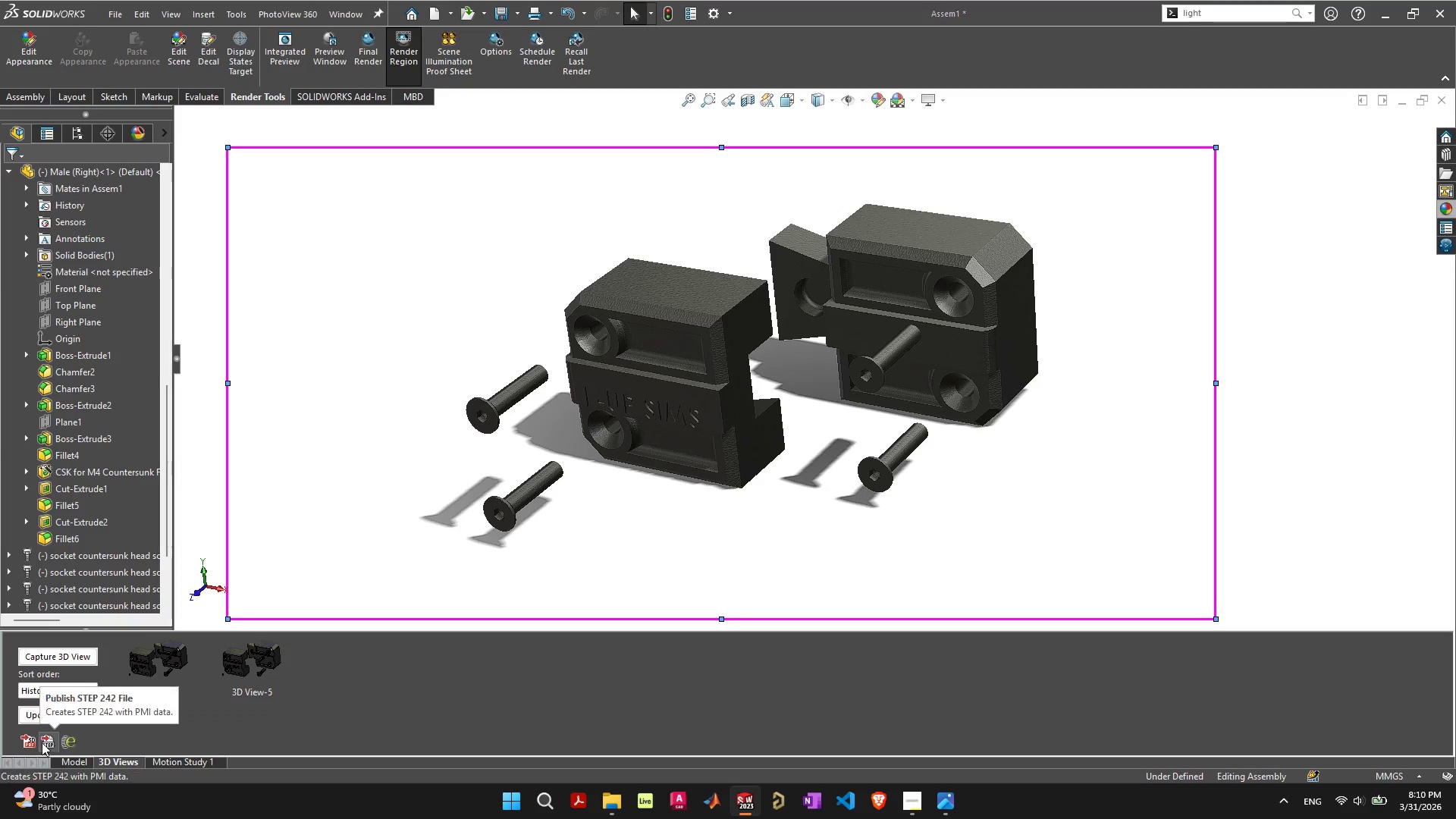 
mouse_move([38, 742])
 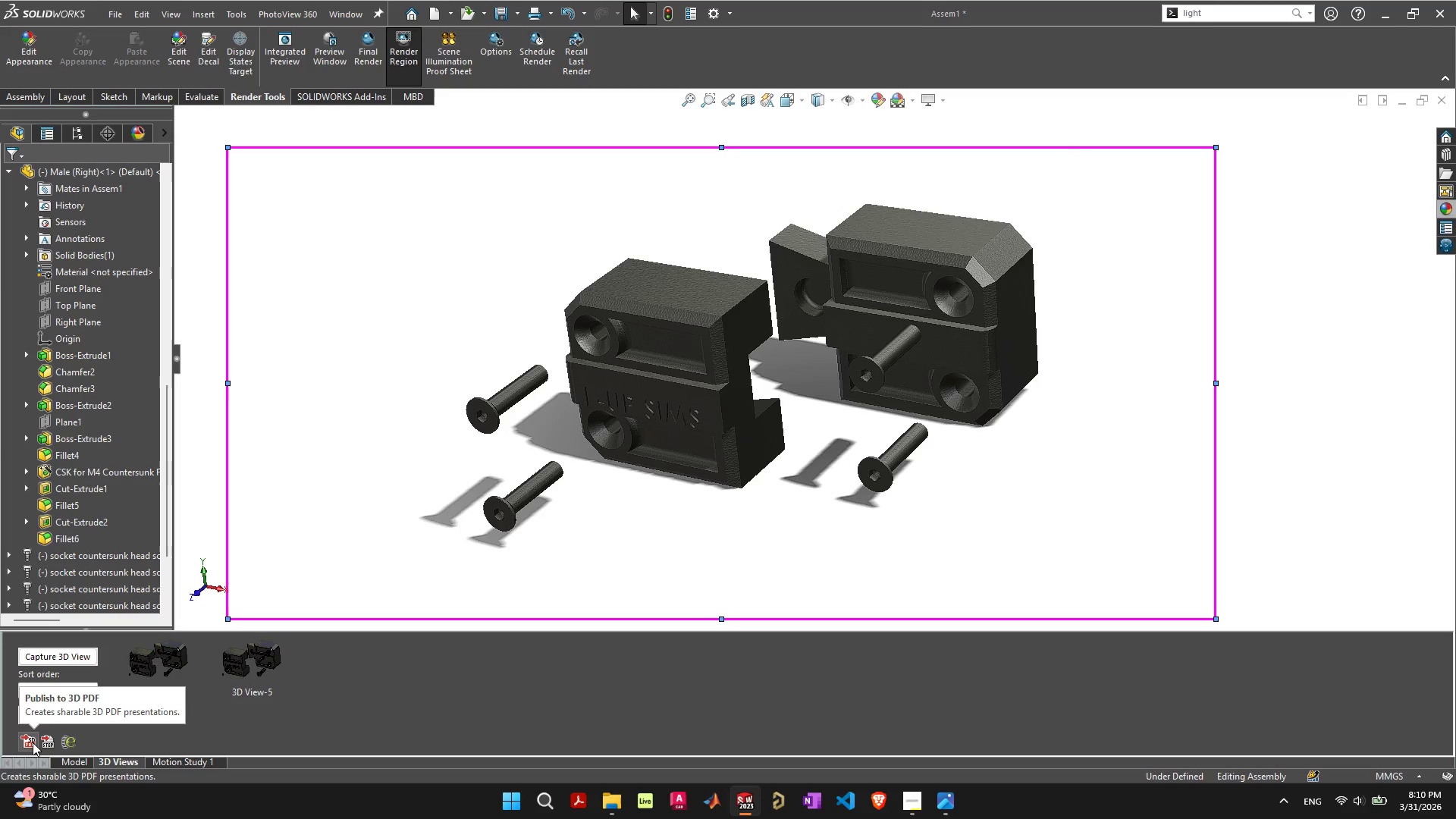 
left_click([33, 742])
 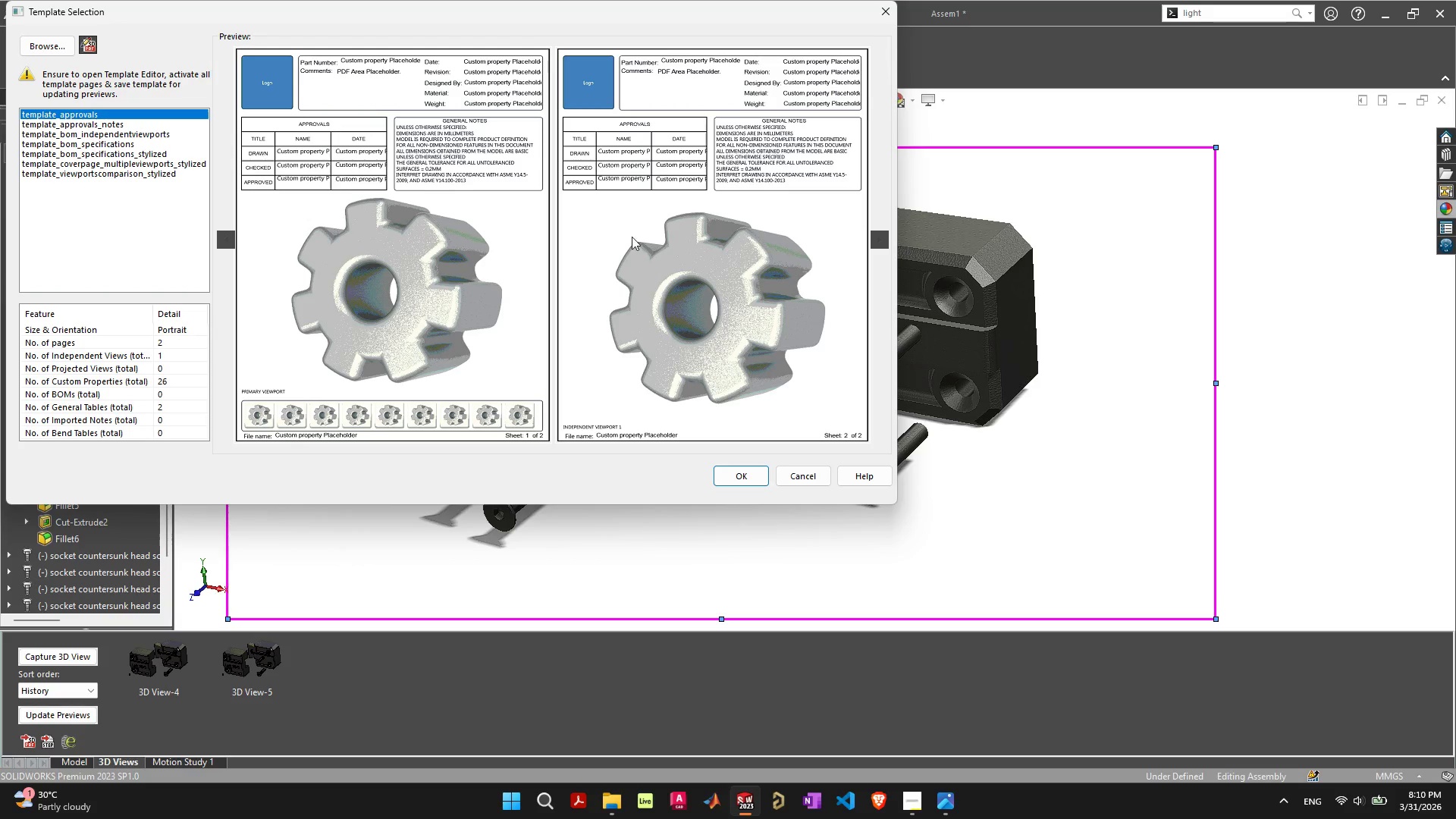 
left_click([805, 478])
 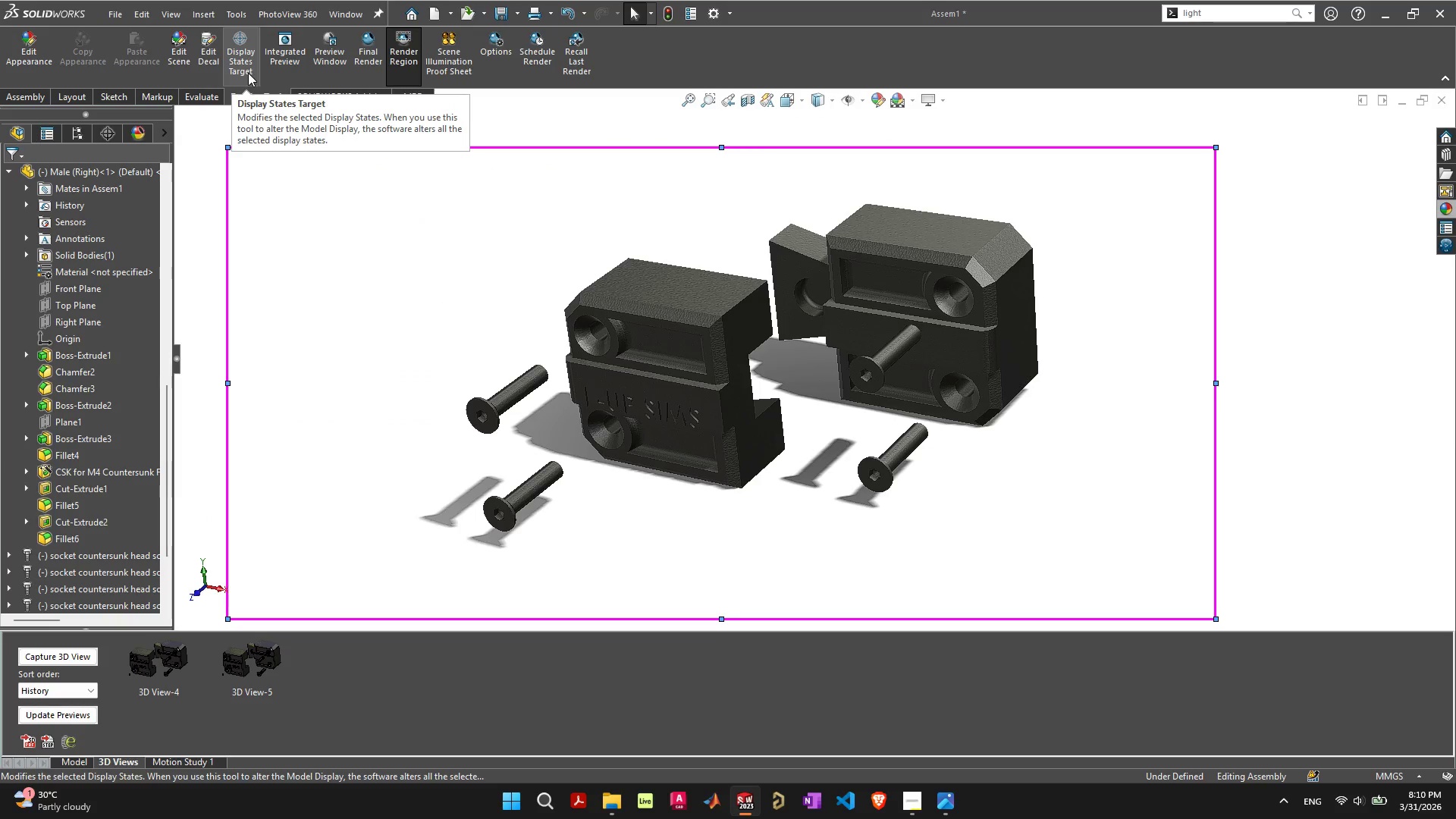 
wait(5.38)
 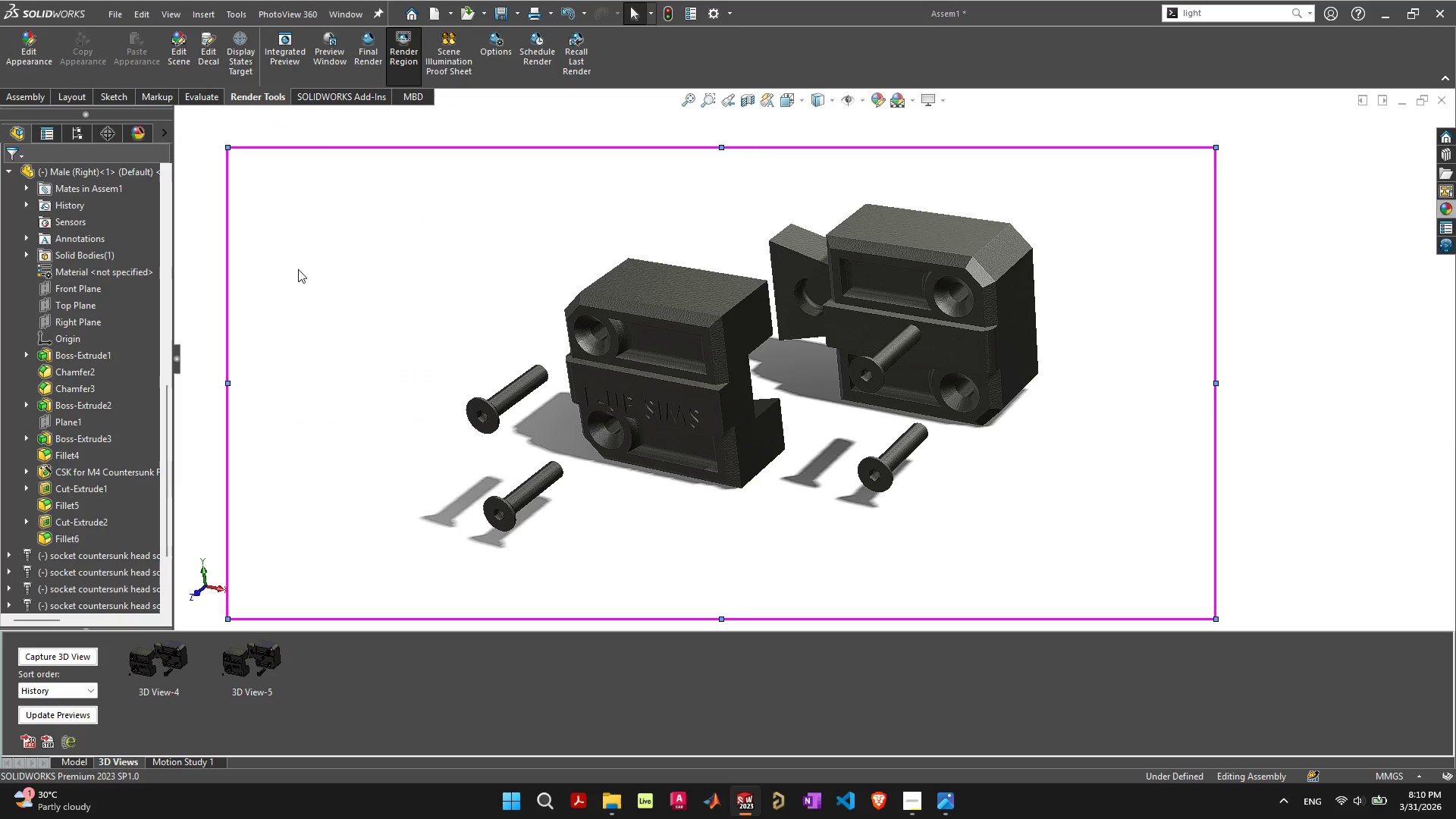 
mouse_move([360, 65])
 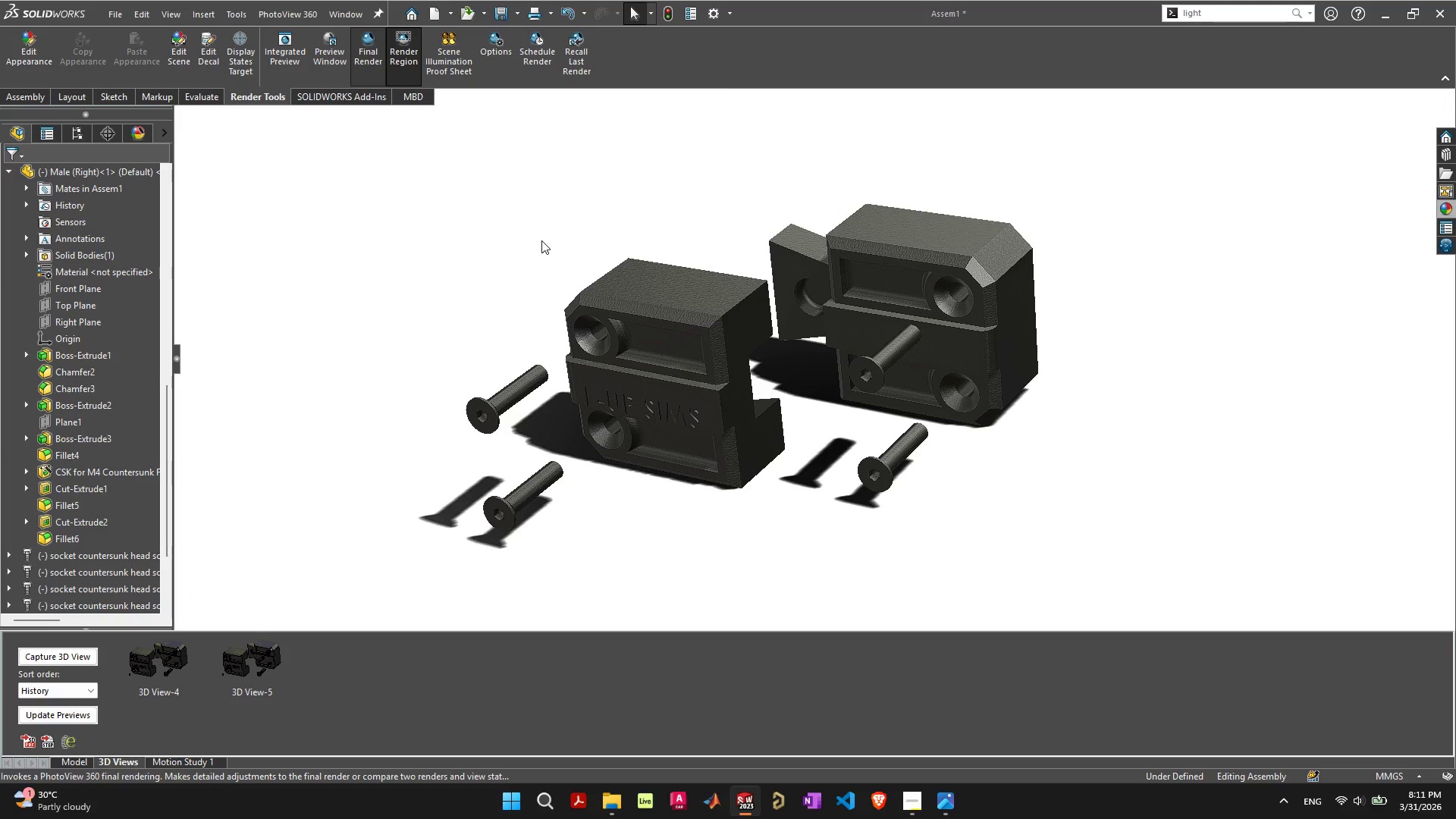 
wait(6.99)
 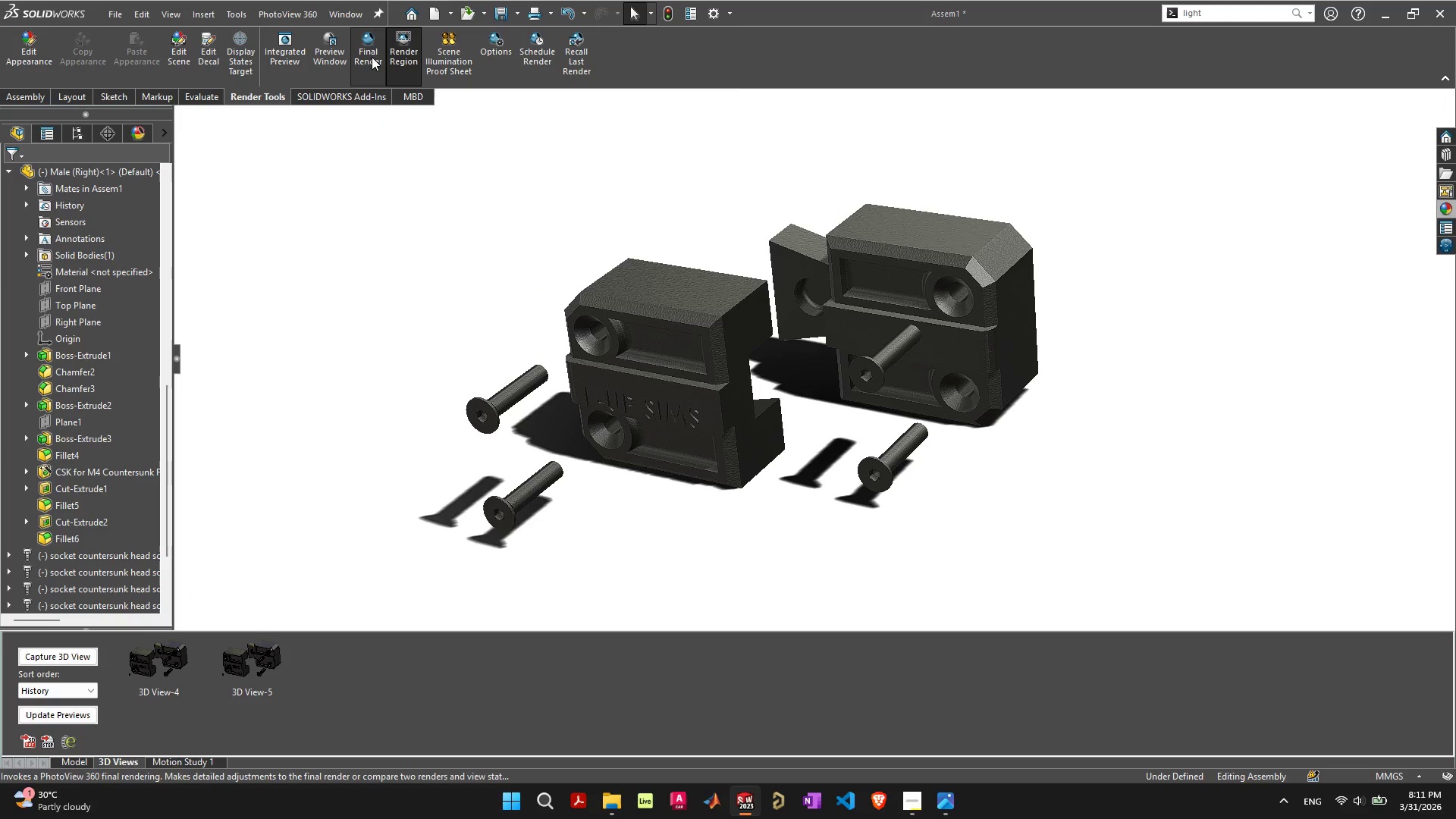 
left_click([929, 802])
 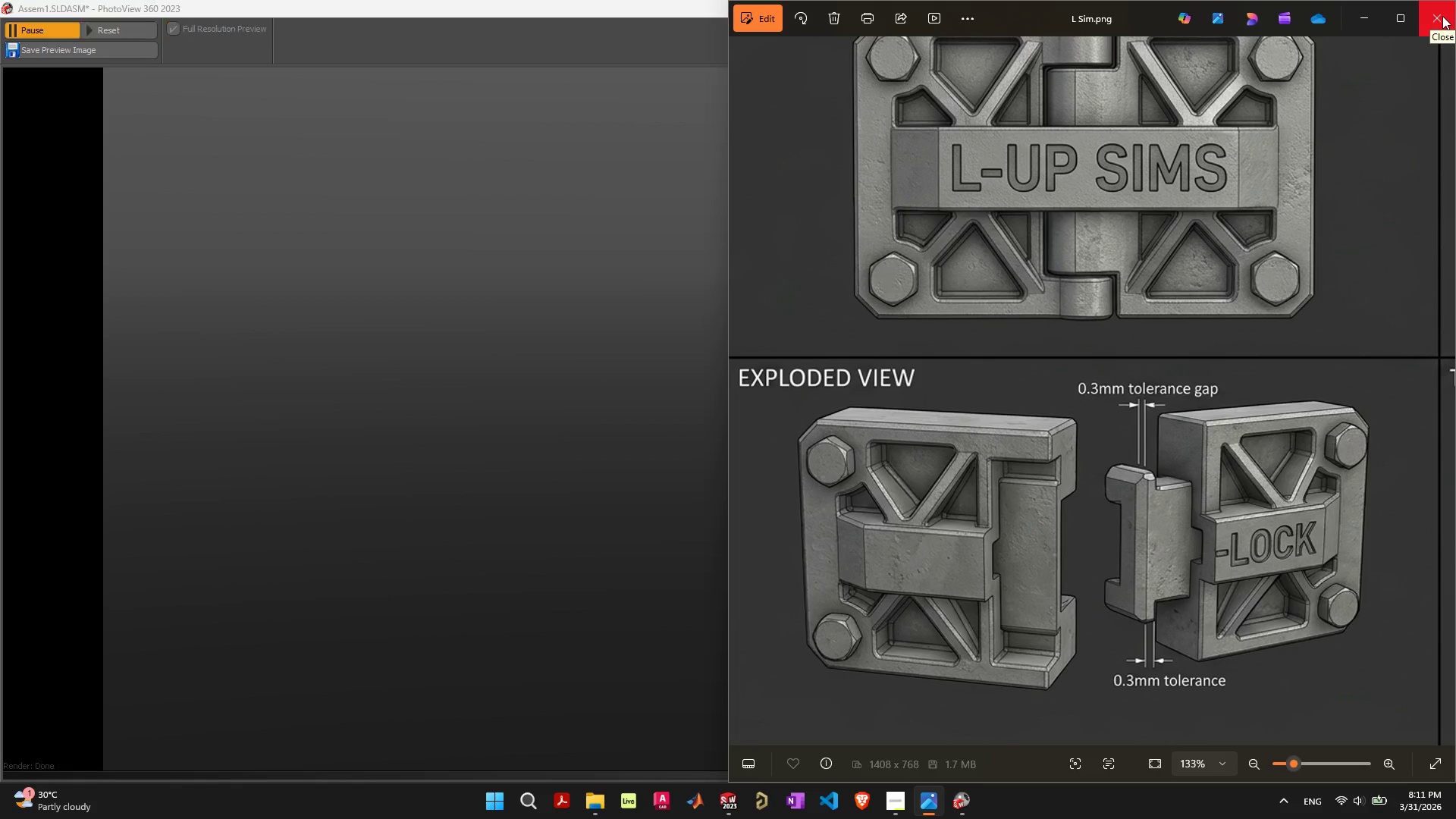 
left_click([1442, 16])
 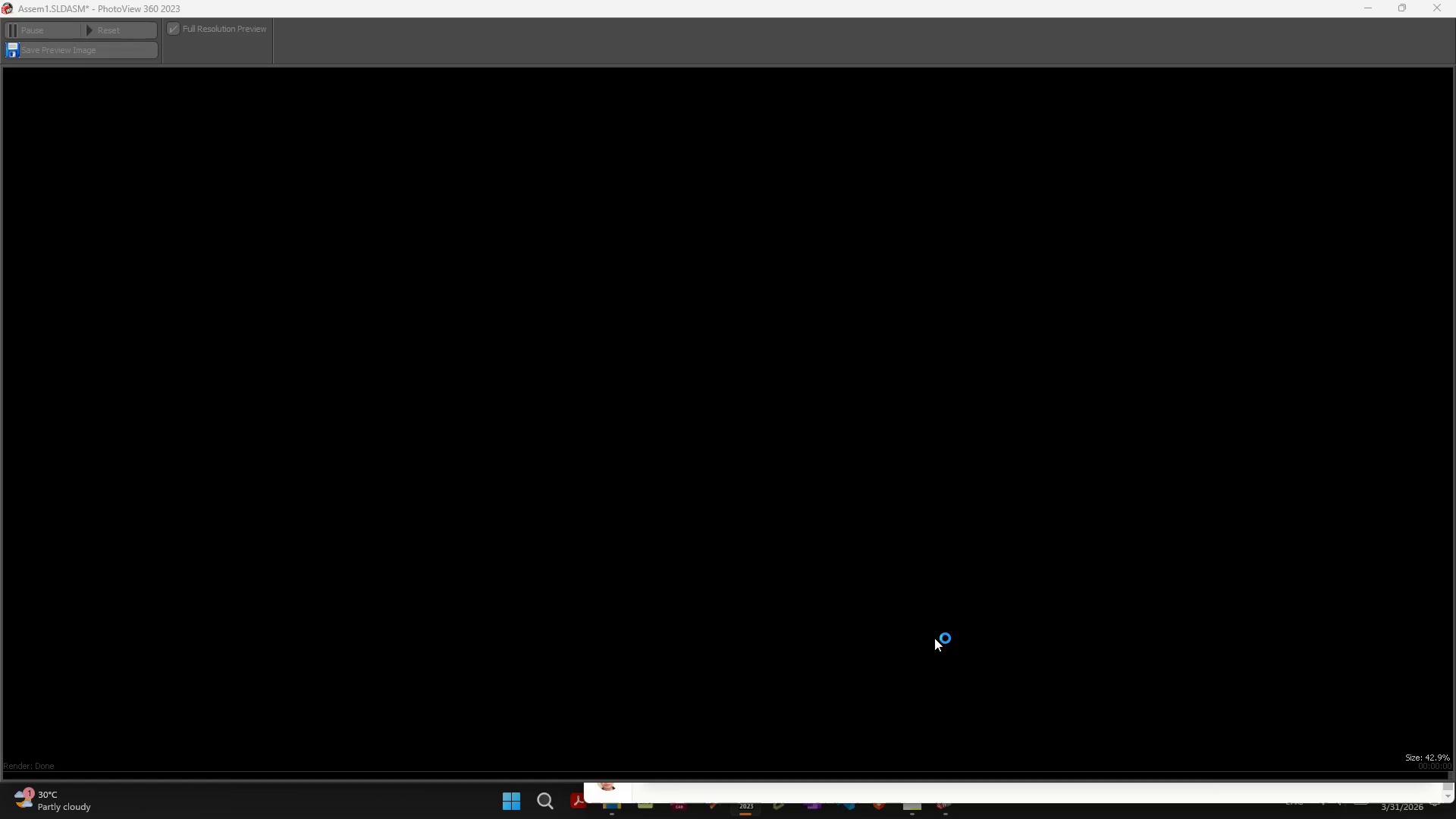 
wait(12.47)
 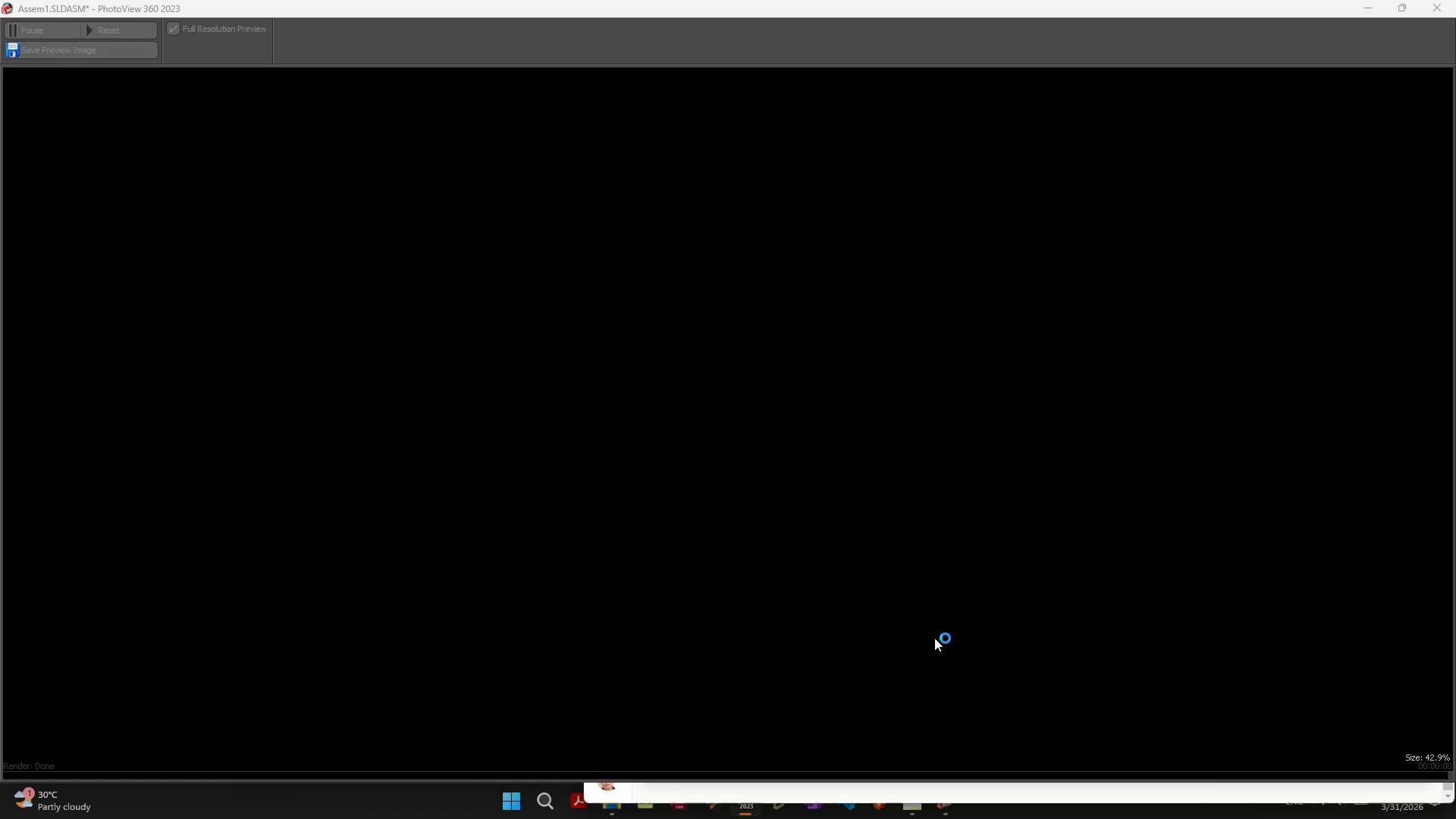 
left_click([1034, 799])
 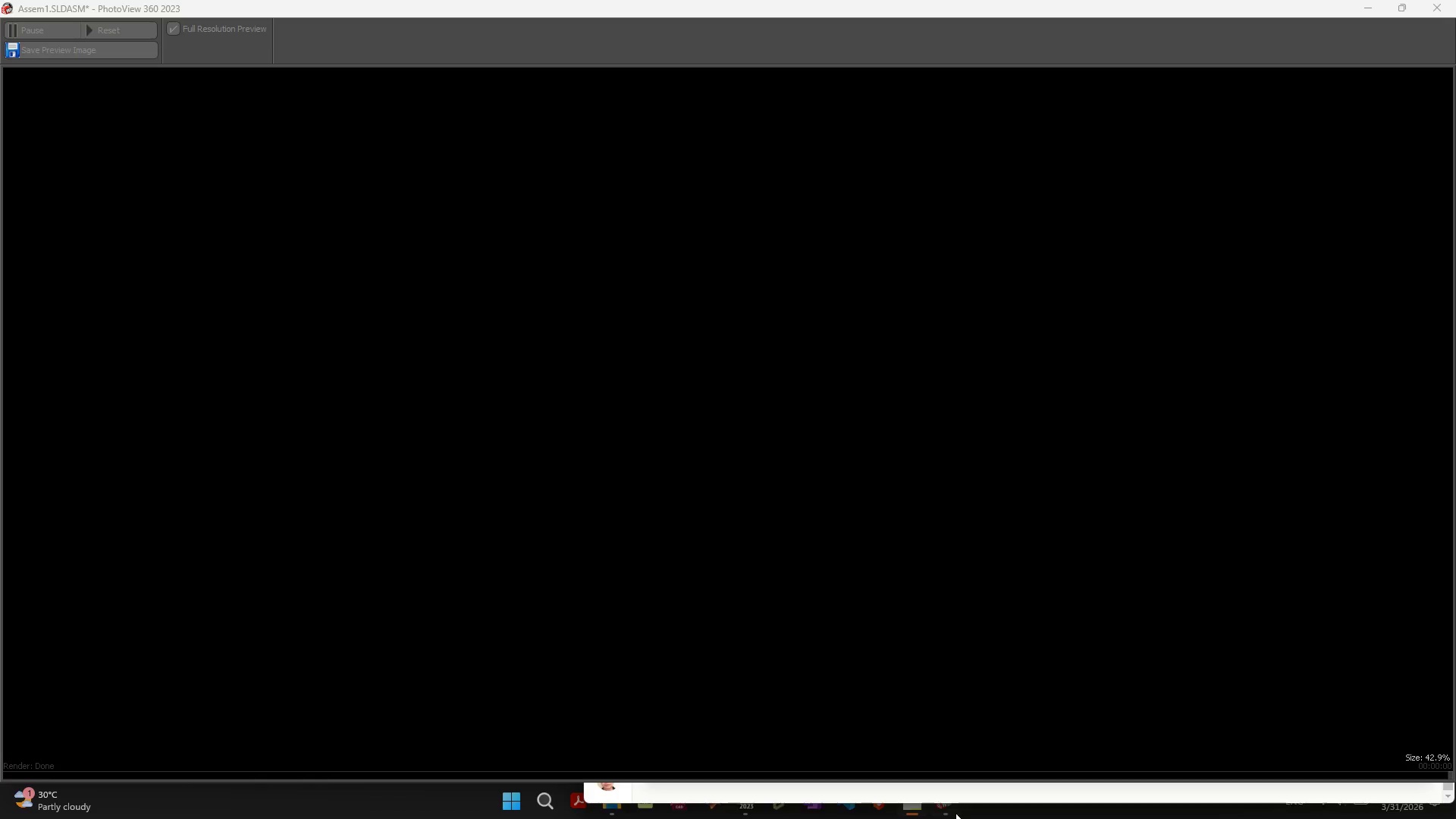 
left_click([949, 813])
 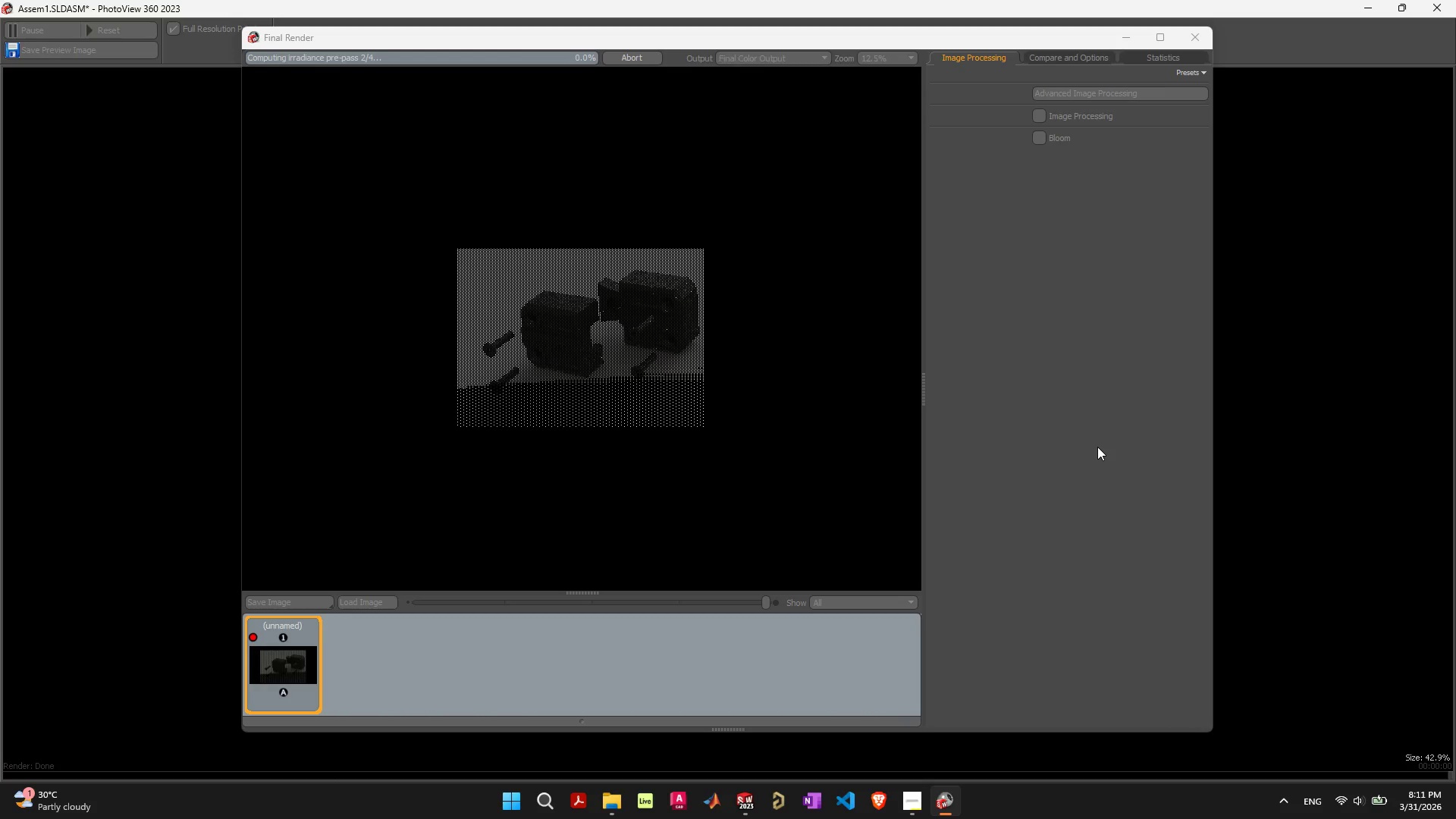 
wait(15.02)
 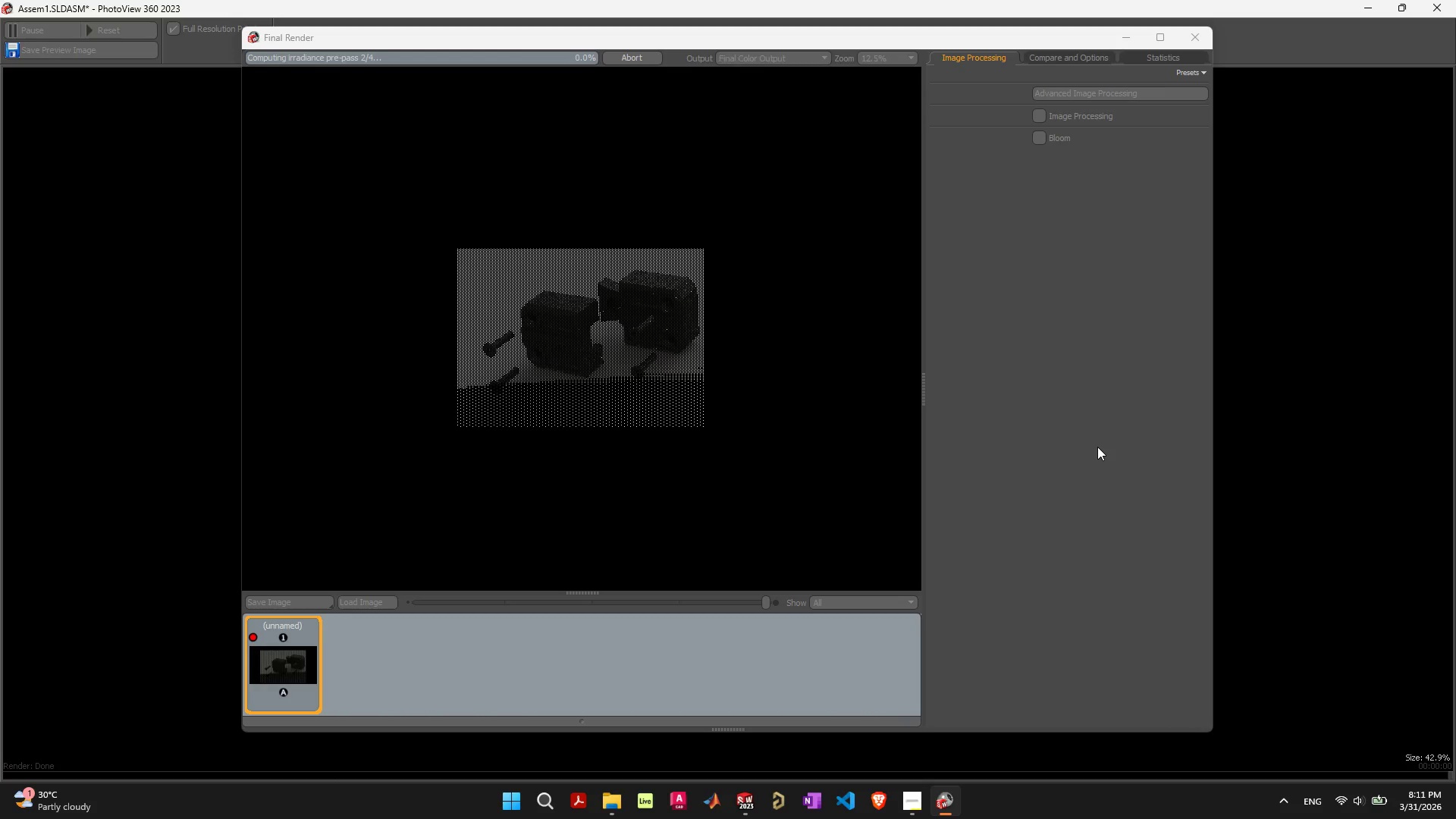 
left_click([213, 0])
 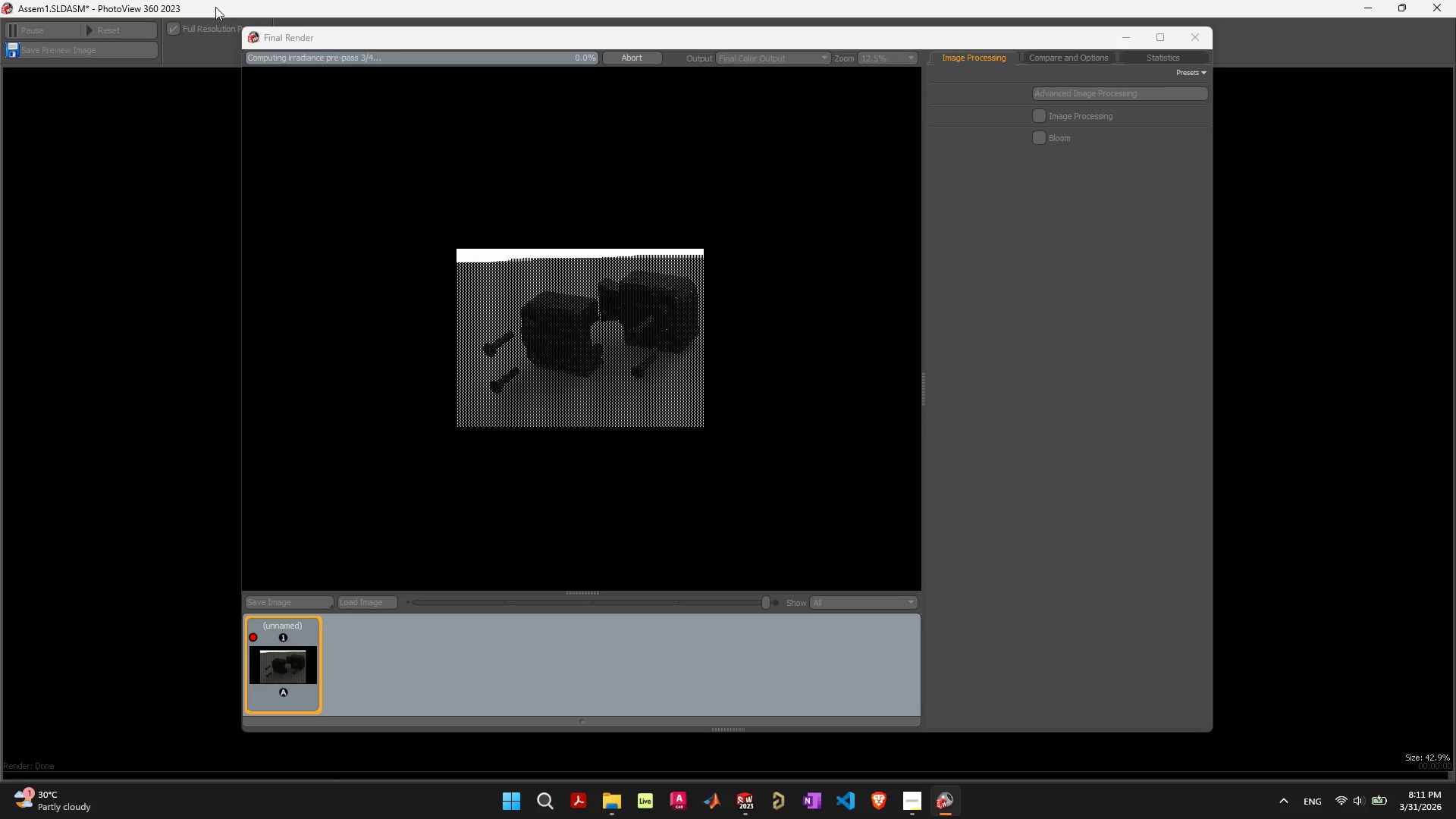 
left_click([215, 7])
 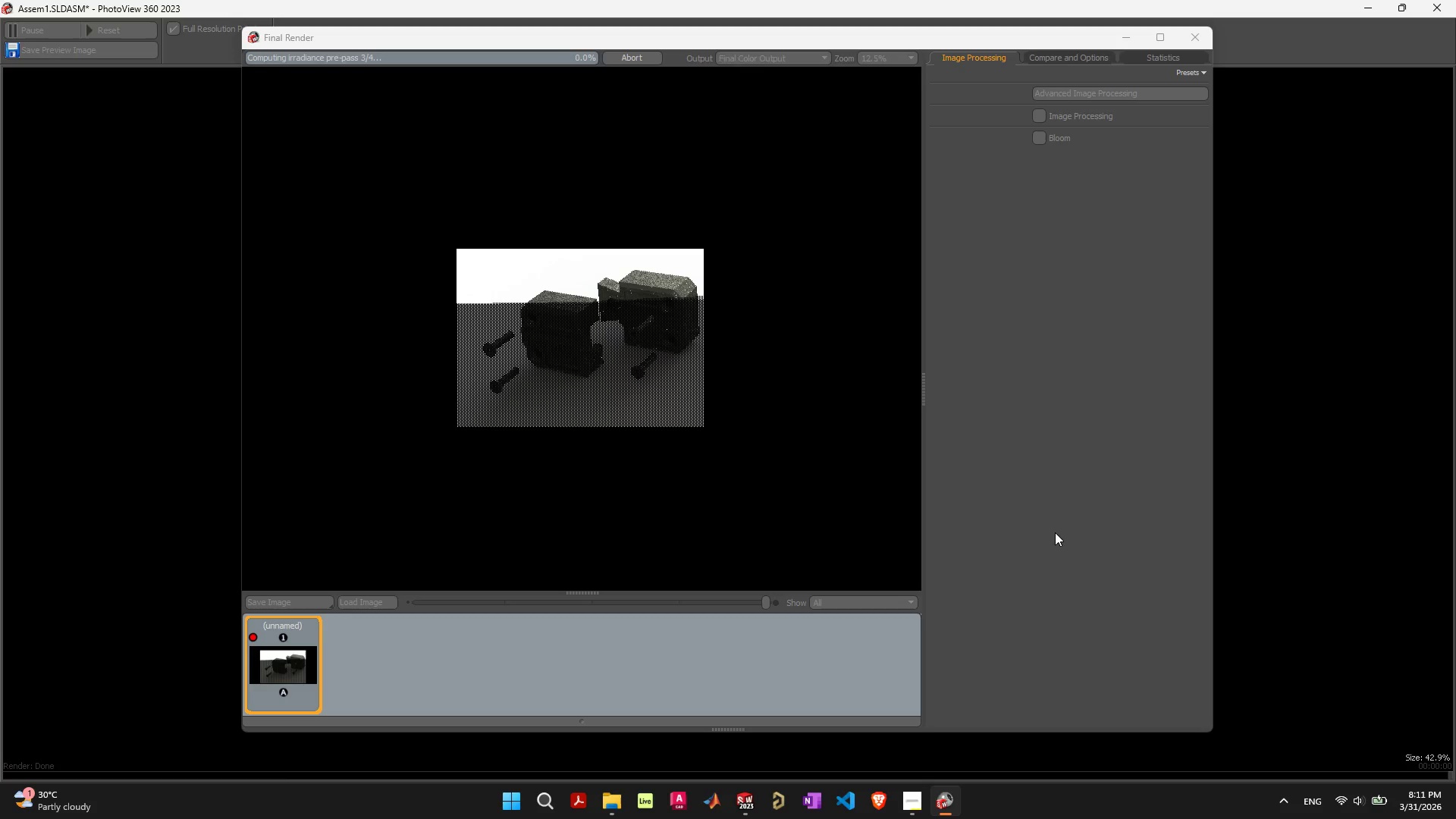 
wait(15.53)
 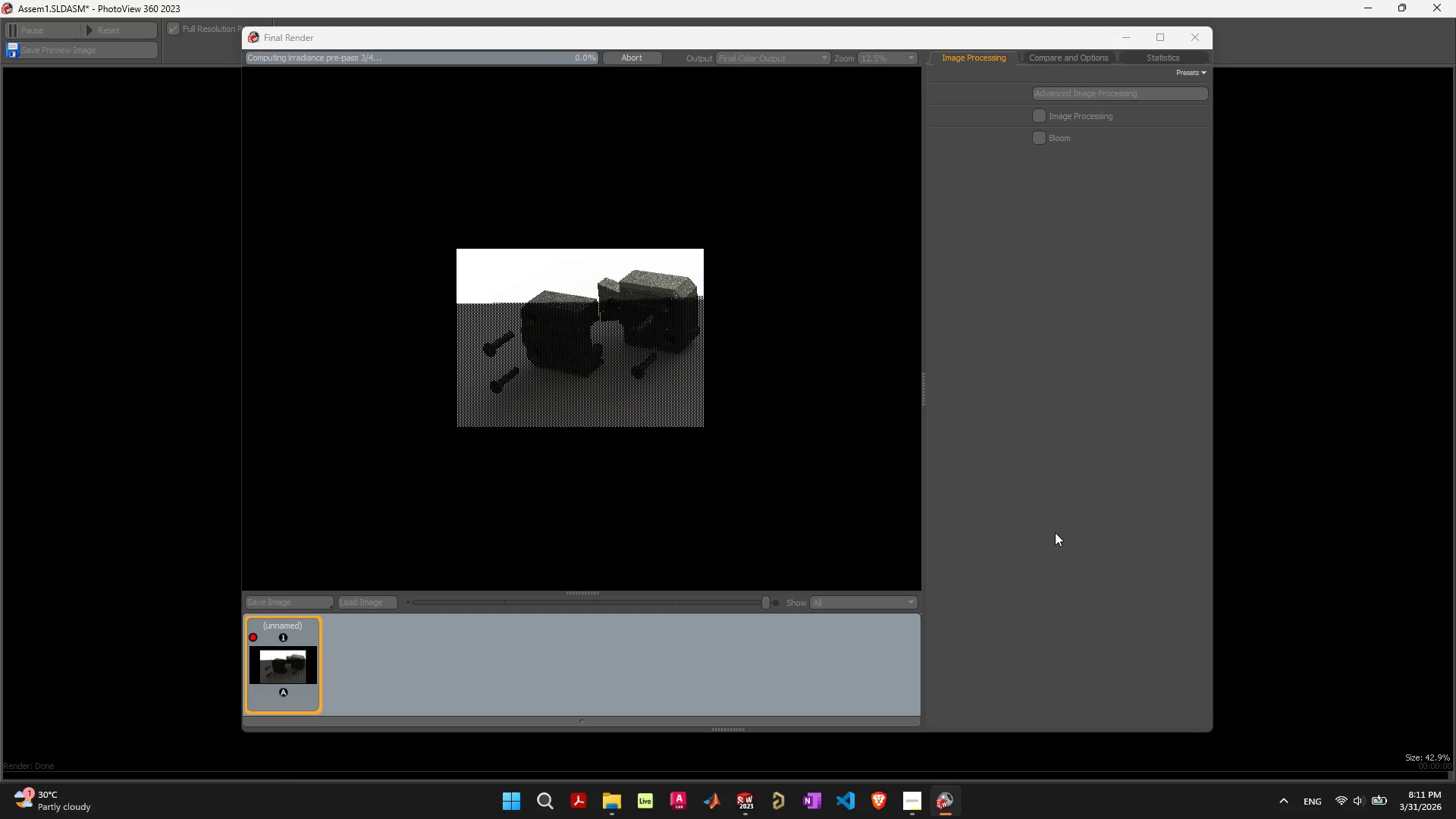 
left_click([1160, 41])
 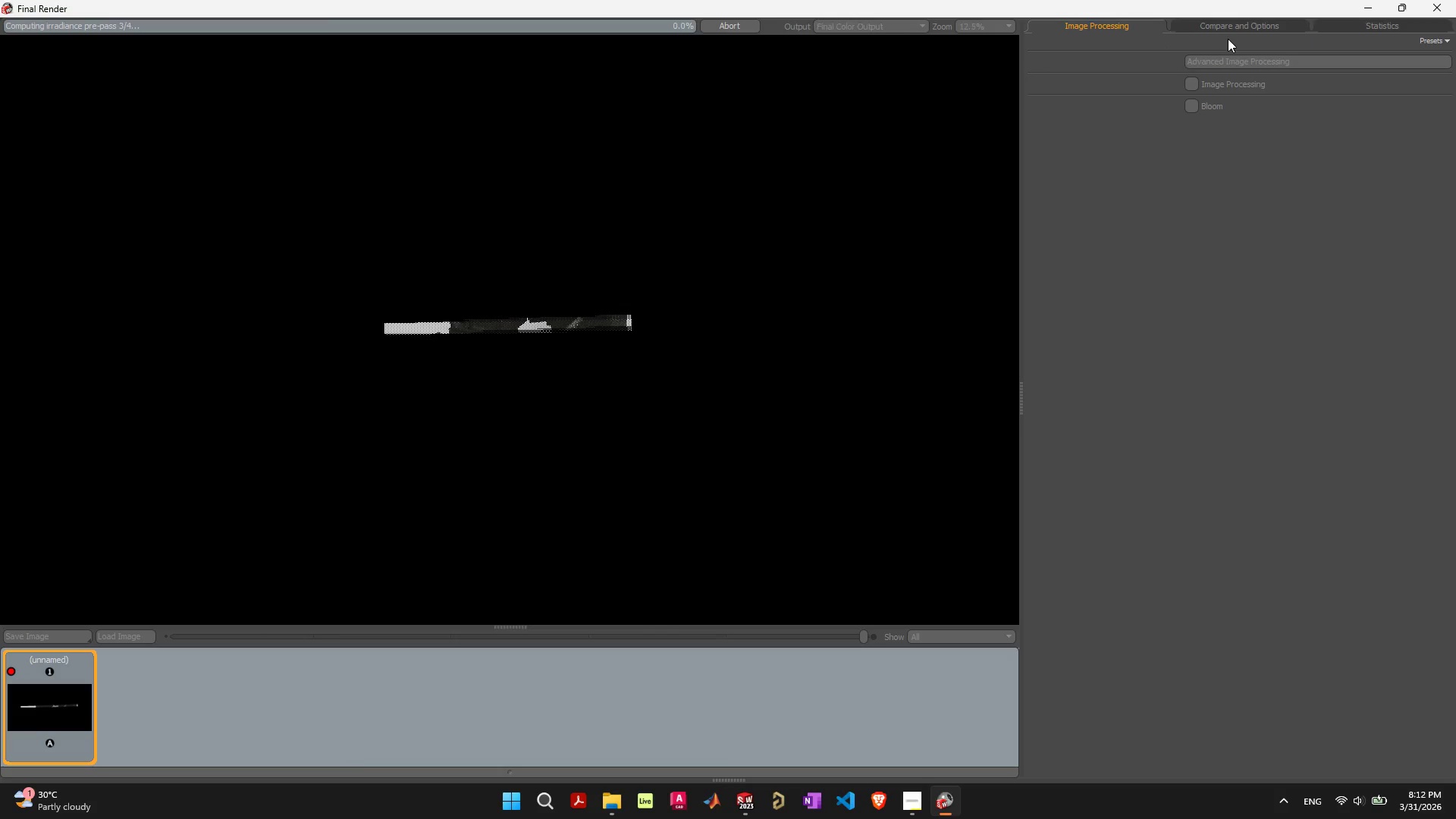 
left_click([1194, 84])
 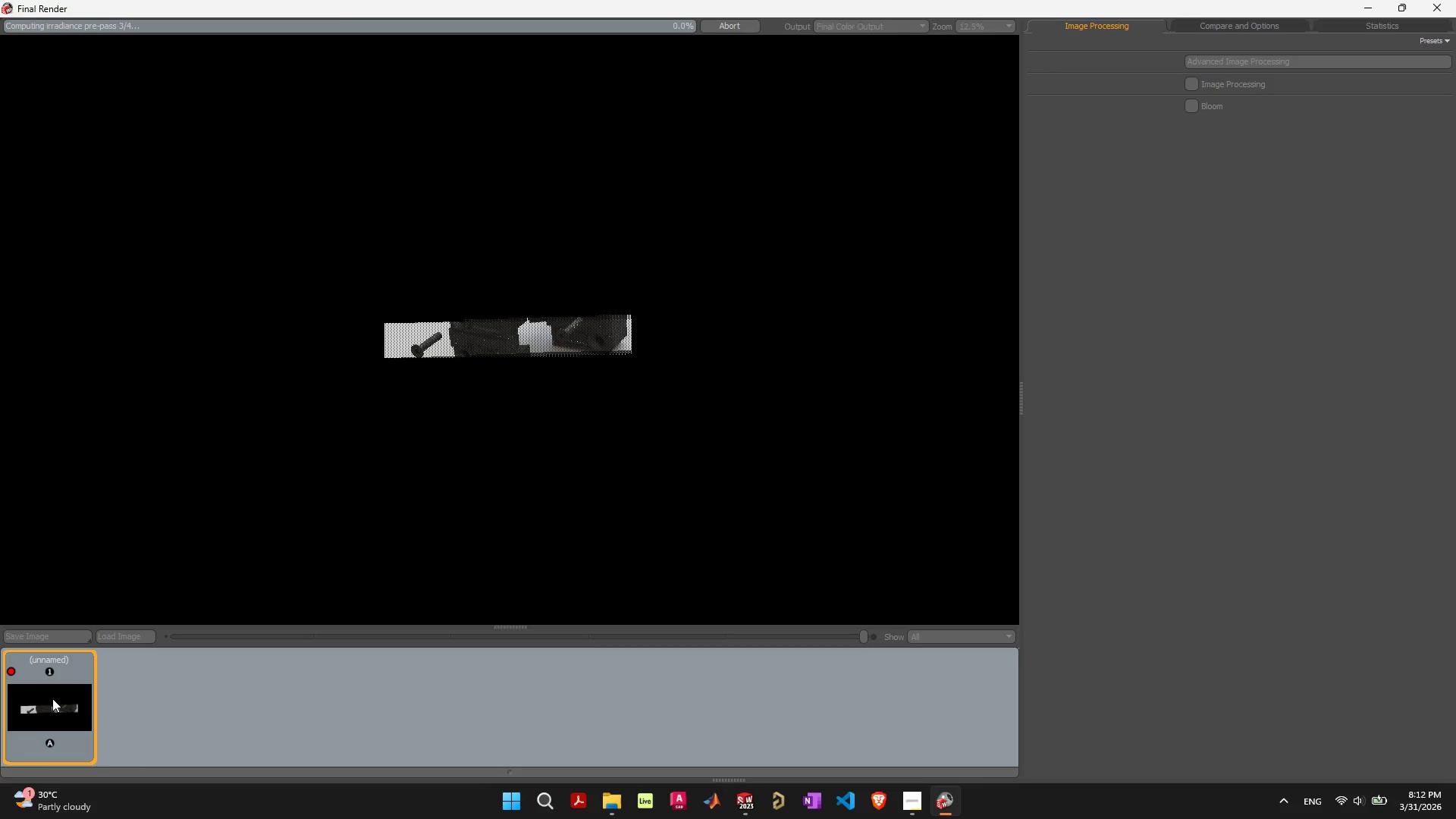 
wait(7.39)
 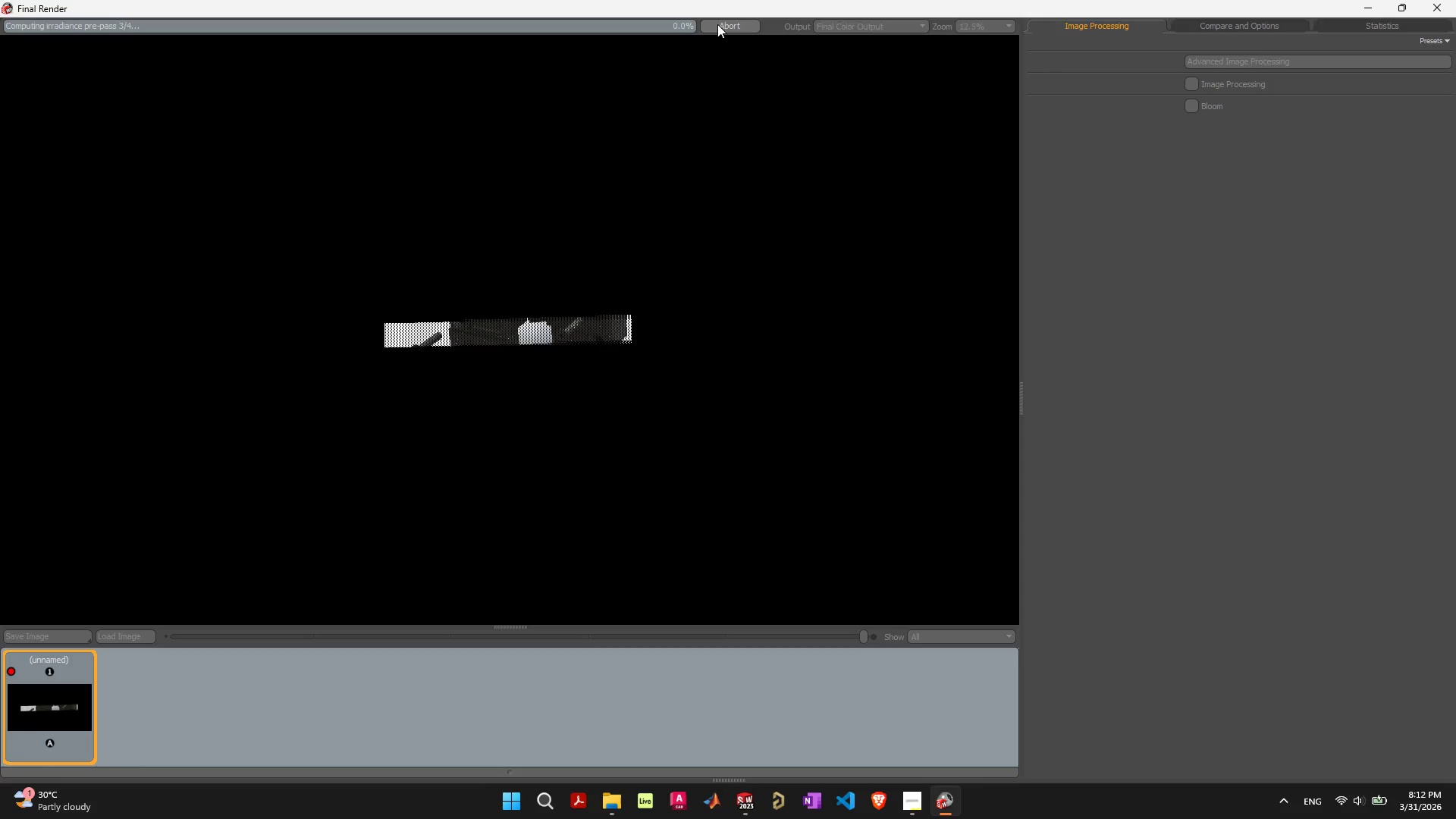 
left_click([1023, 802])
 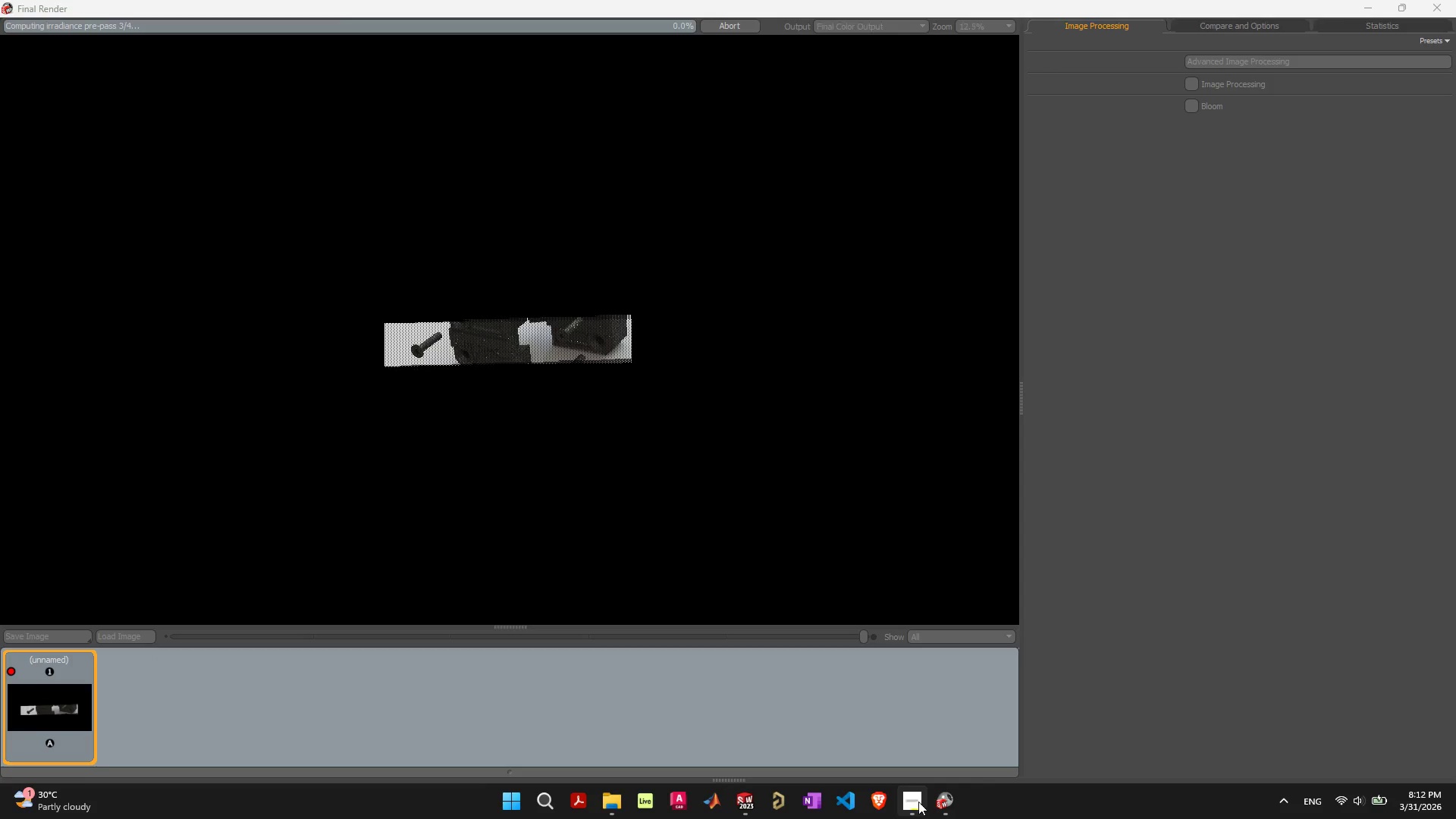 
left_click([918, 802])